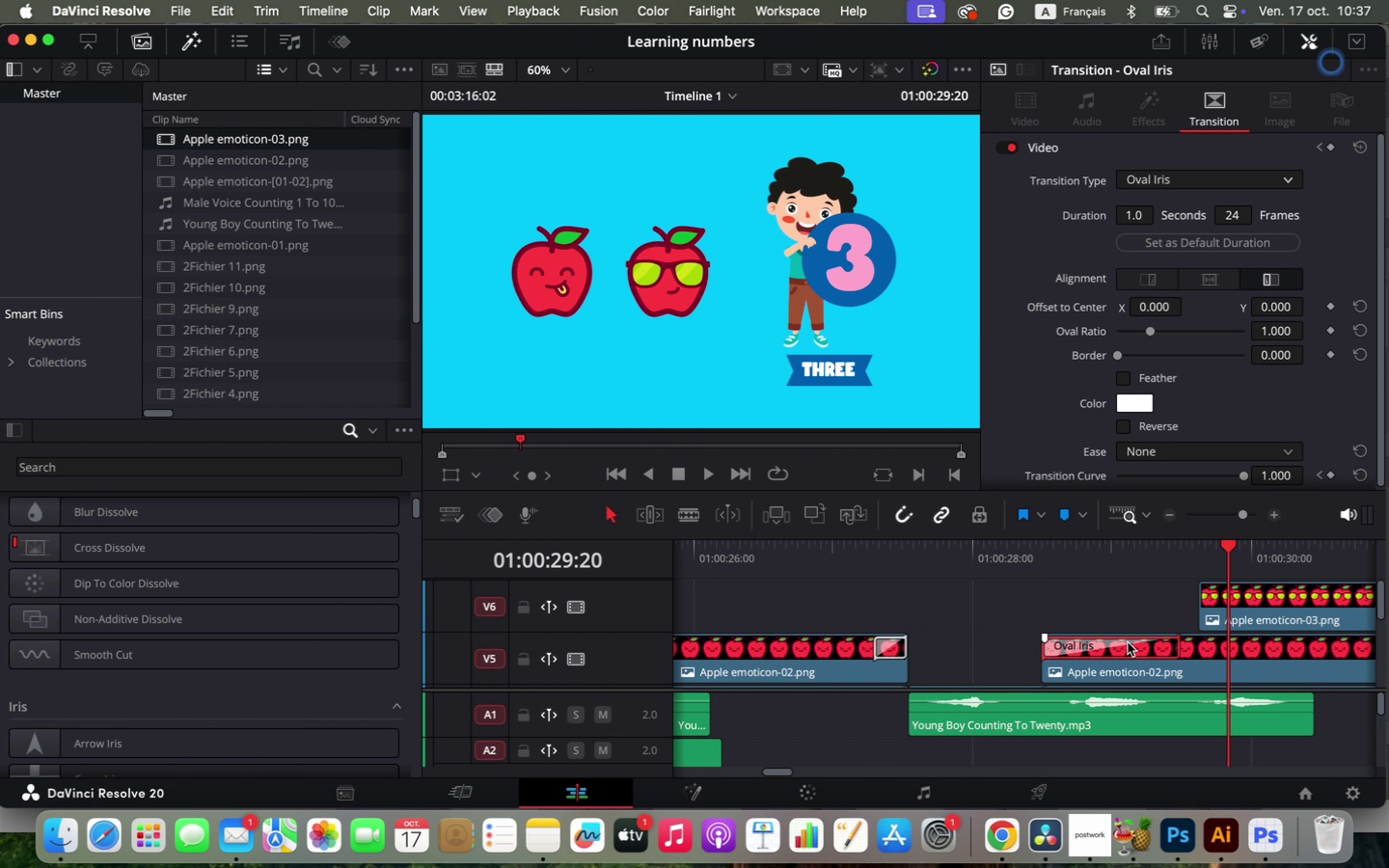 
key(Meta+C)
 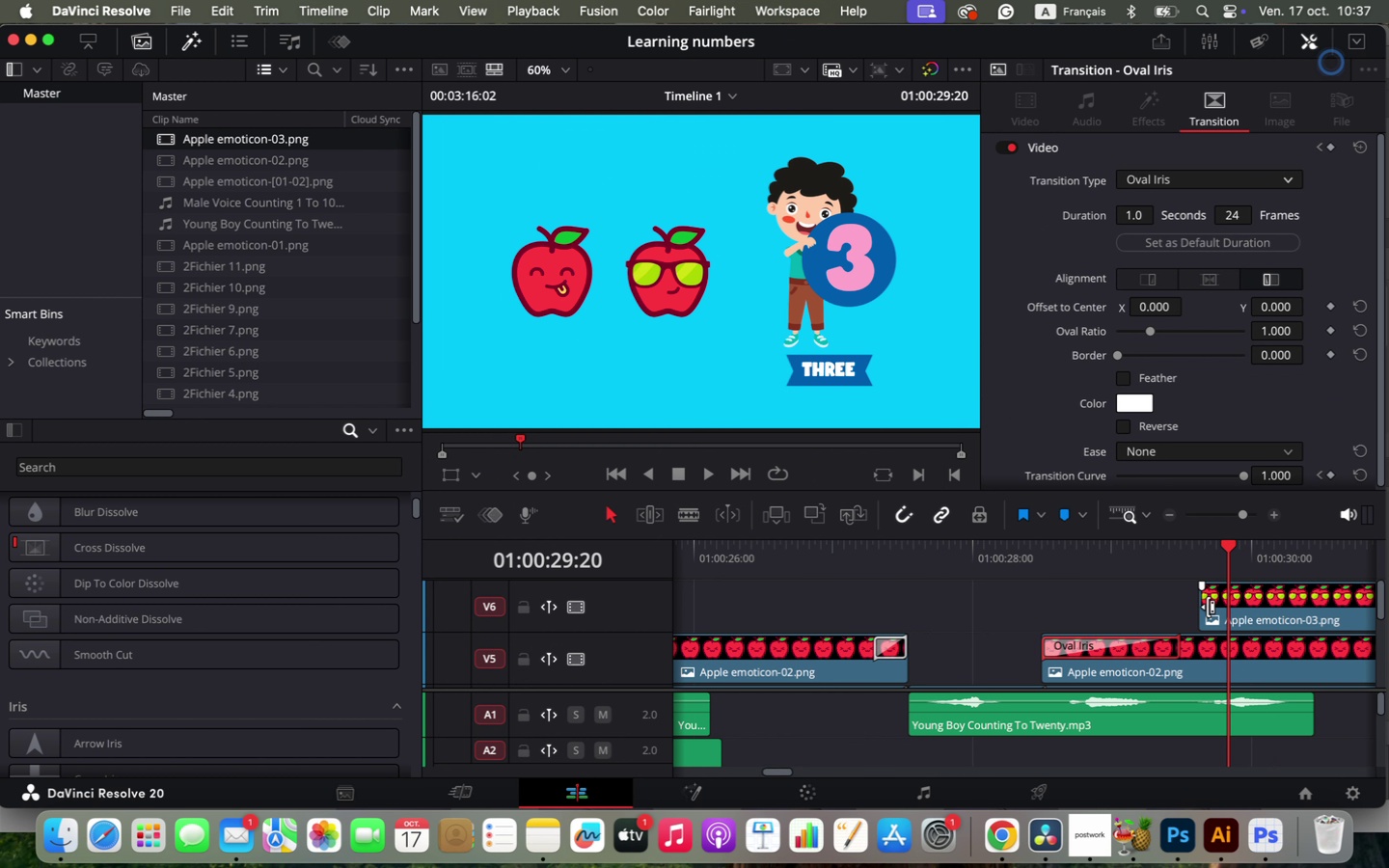 
right_click([1208, 607])
 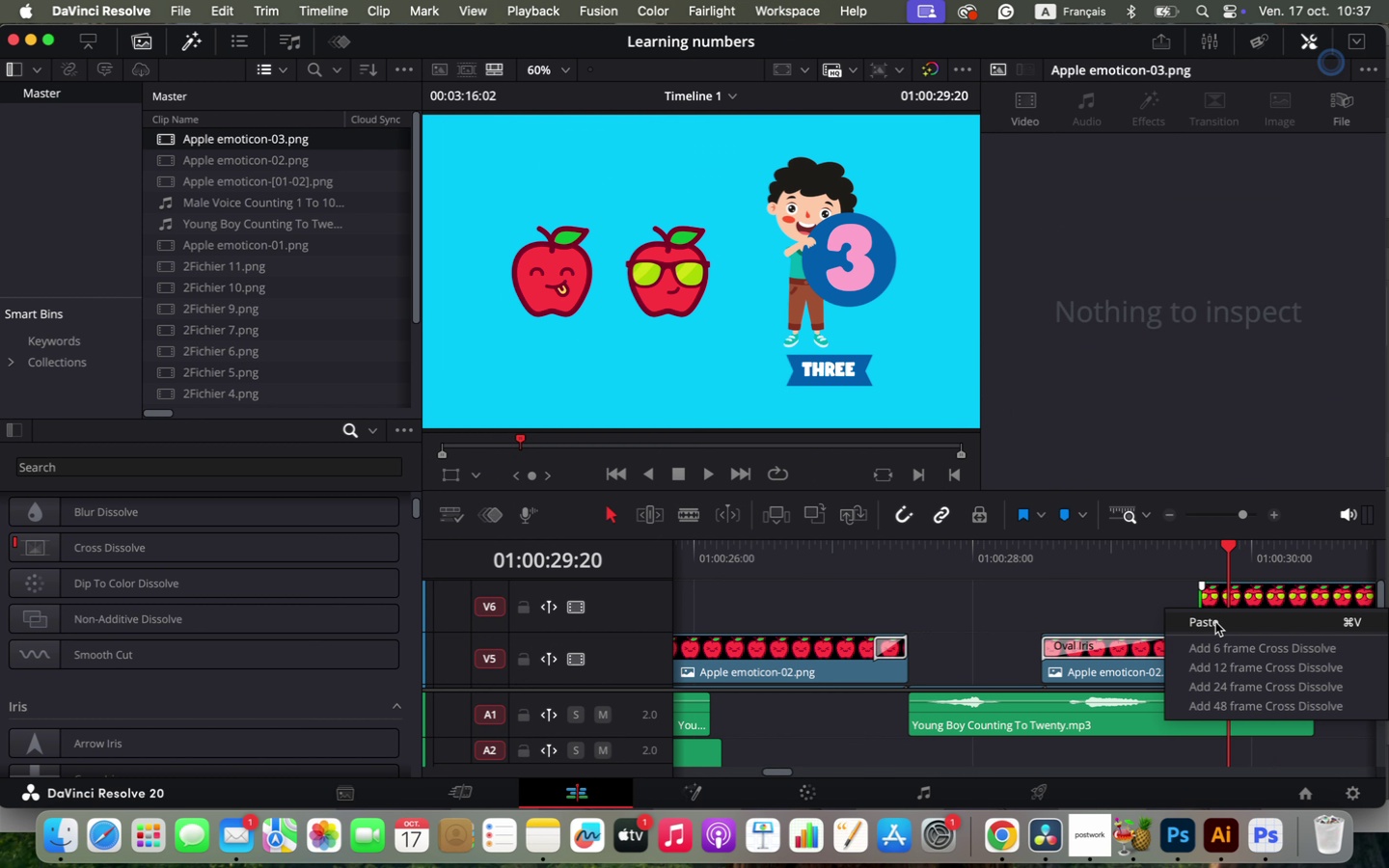 
left_click([1215, 622])
 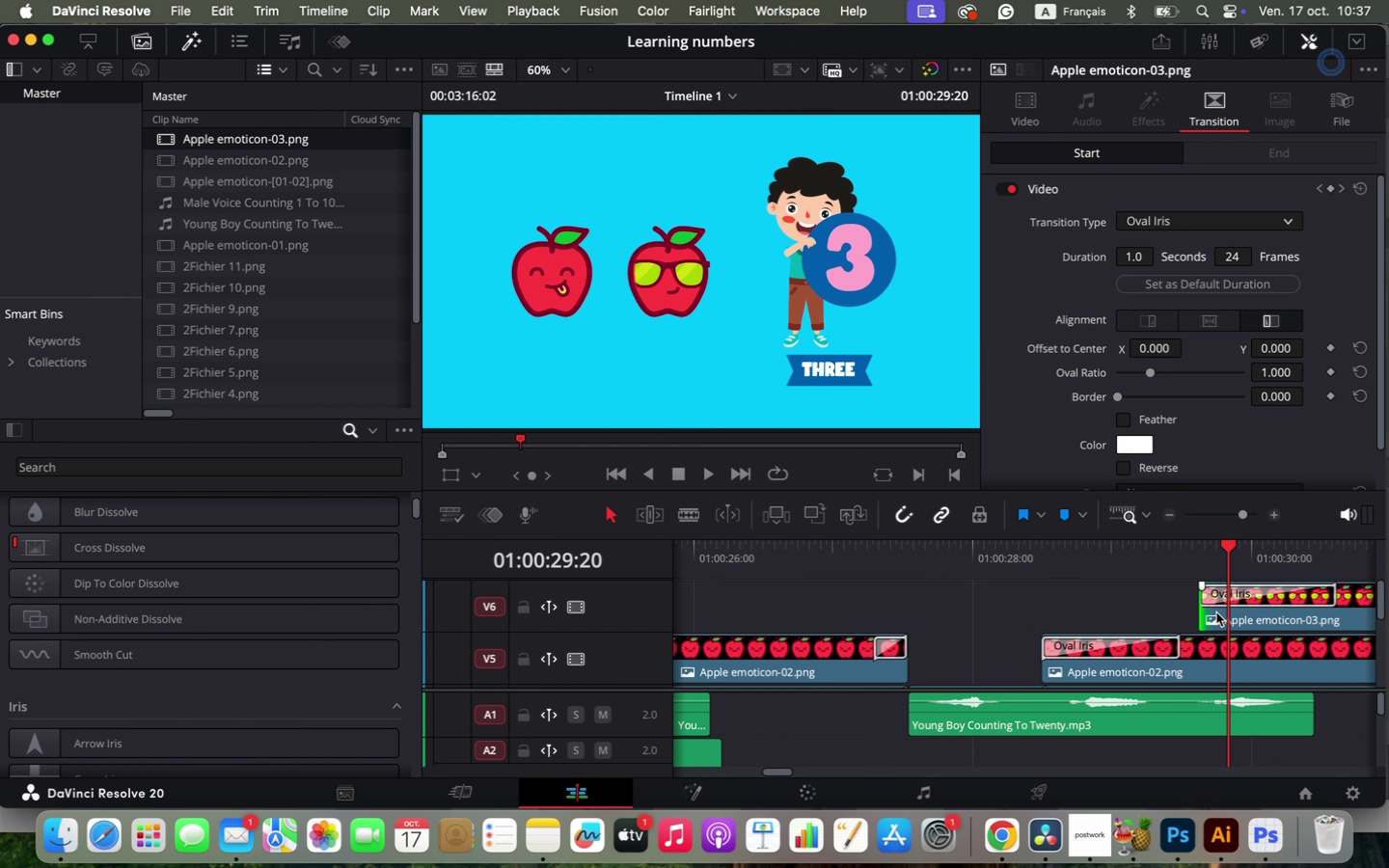 
hold_key(key=OptionLeft, duration=0.88)
scroll: coordinate [1202, 628], scroll_direction: down, amount: 1.0
 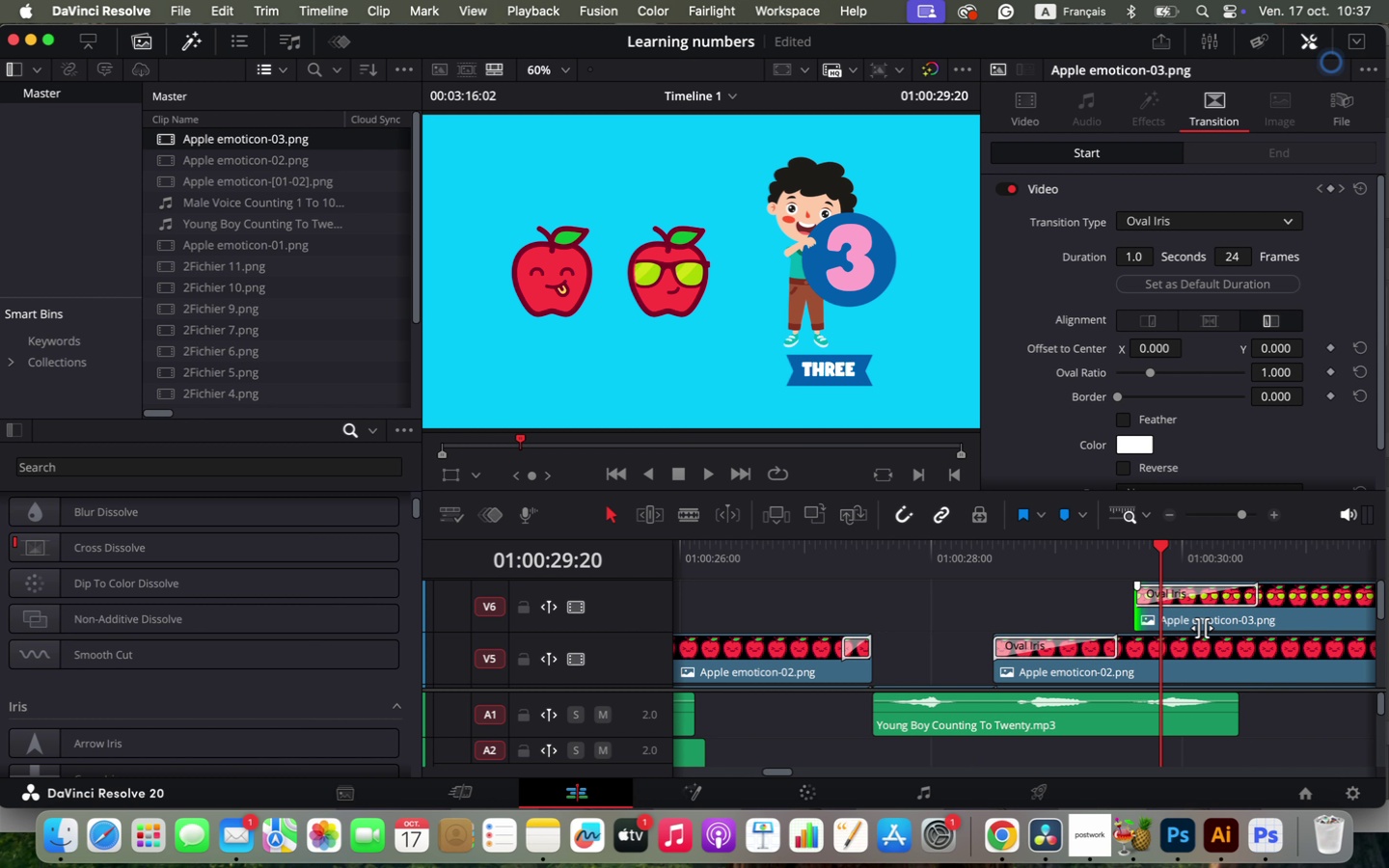 
hold_key(key=OptionLeft, duration=0.36)
scroll: coordinate [1240, 626], scroll_direction: down, amount: 2.0
 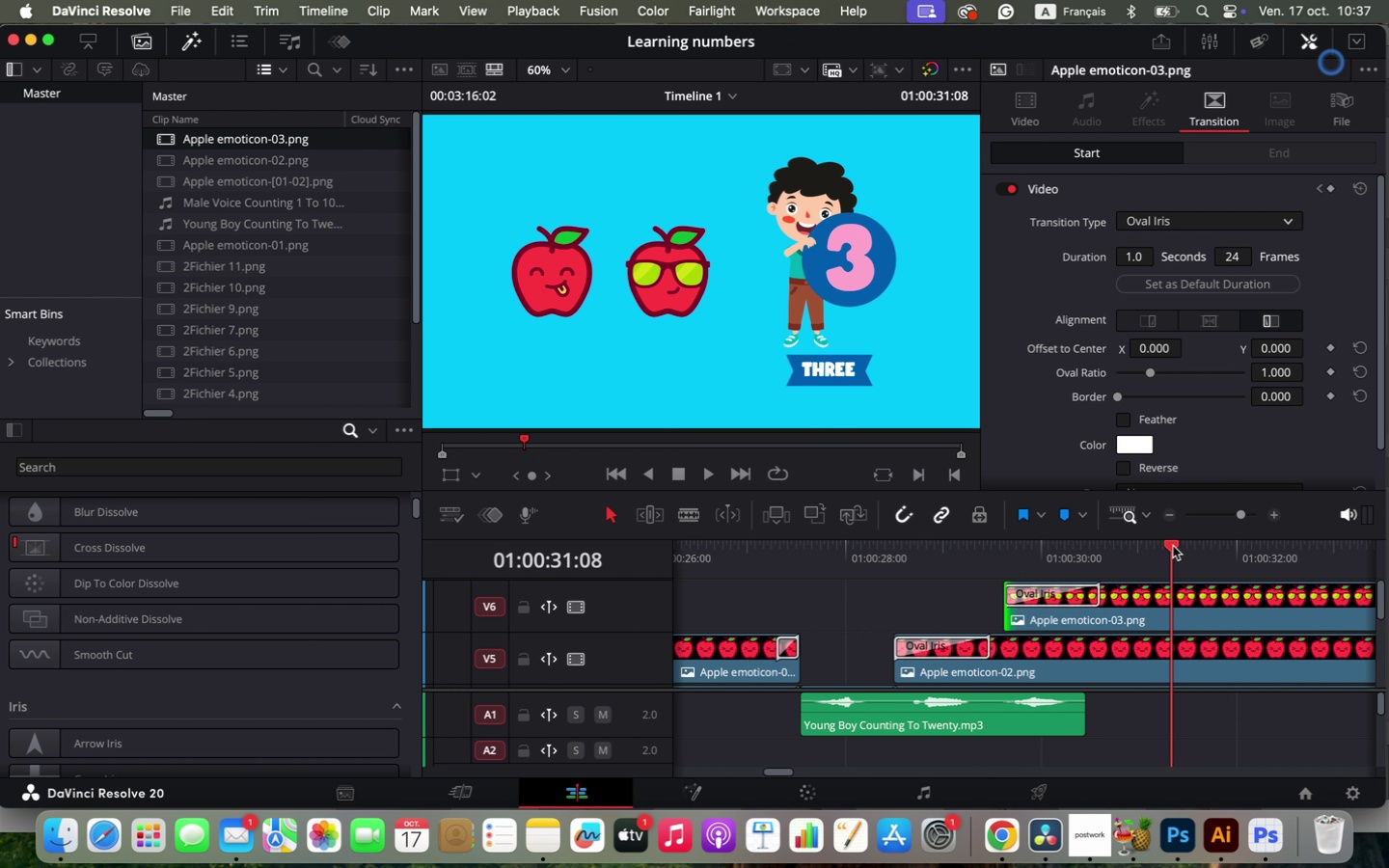 
double_click([1175, 585])
 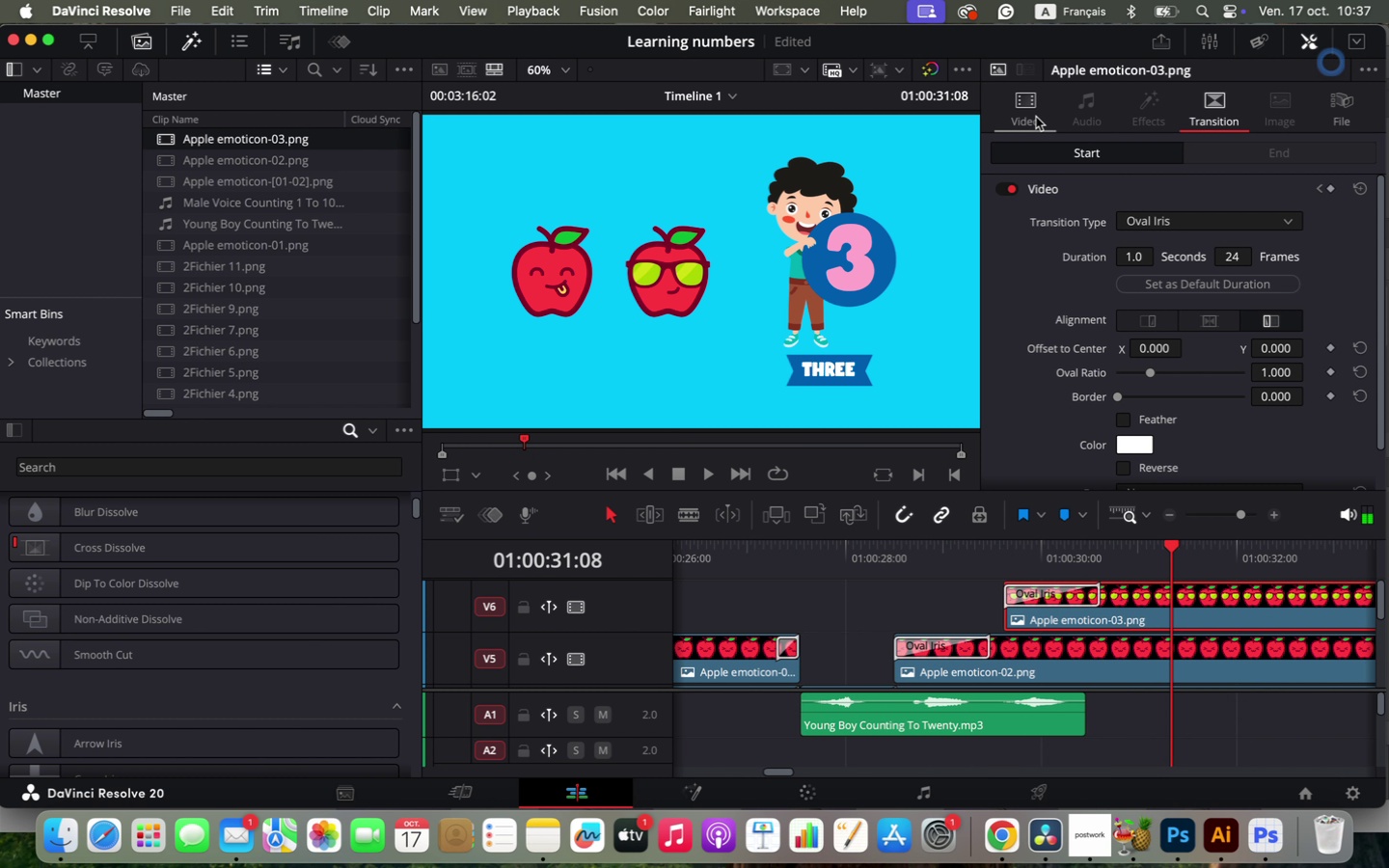 
left_click([1025, 111])
 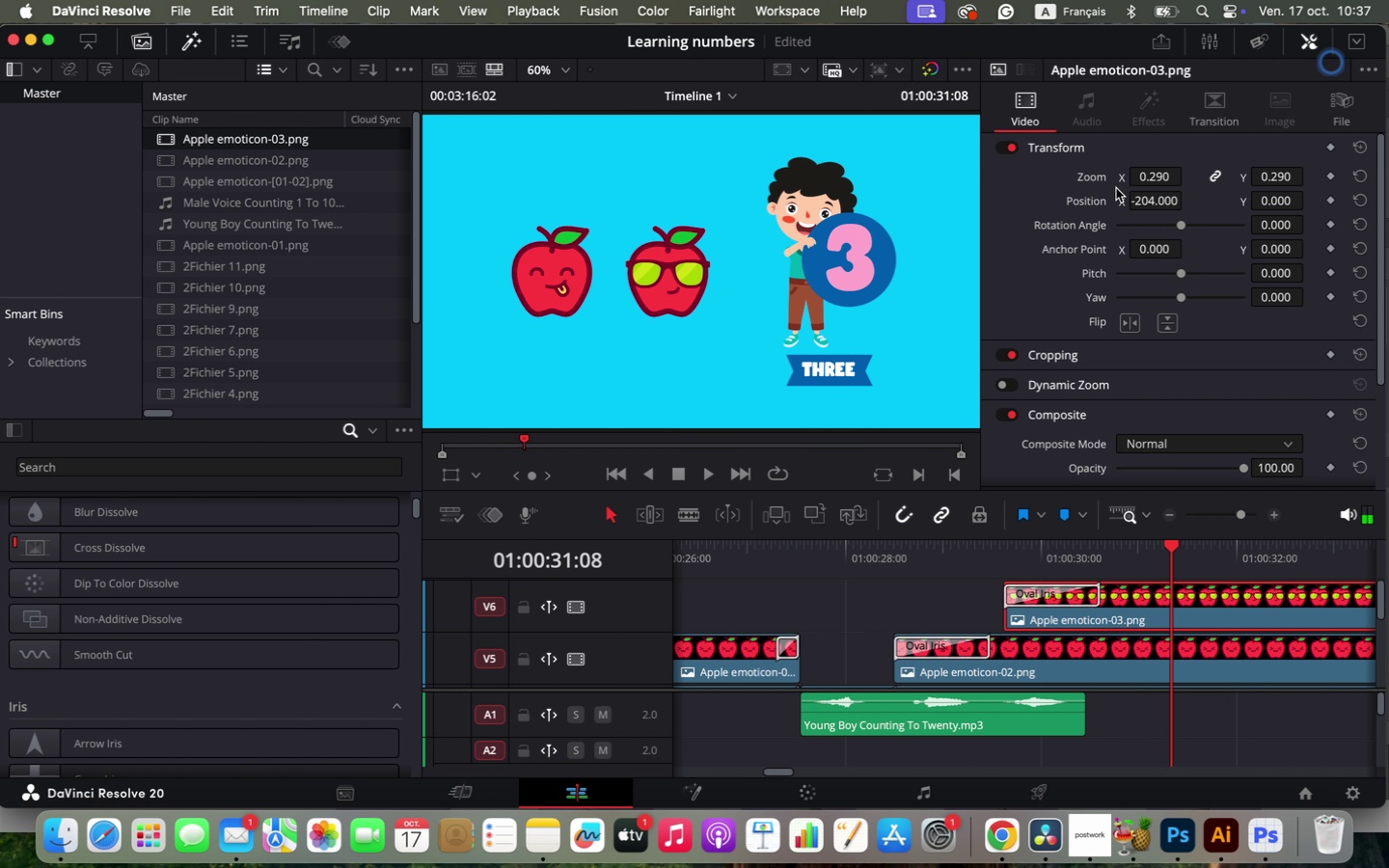 
left_click_drag(start_coordinate=[1158, 200], to_coordinate=[818, 271])
 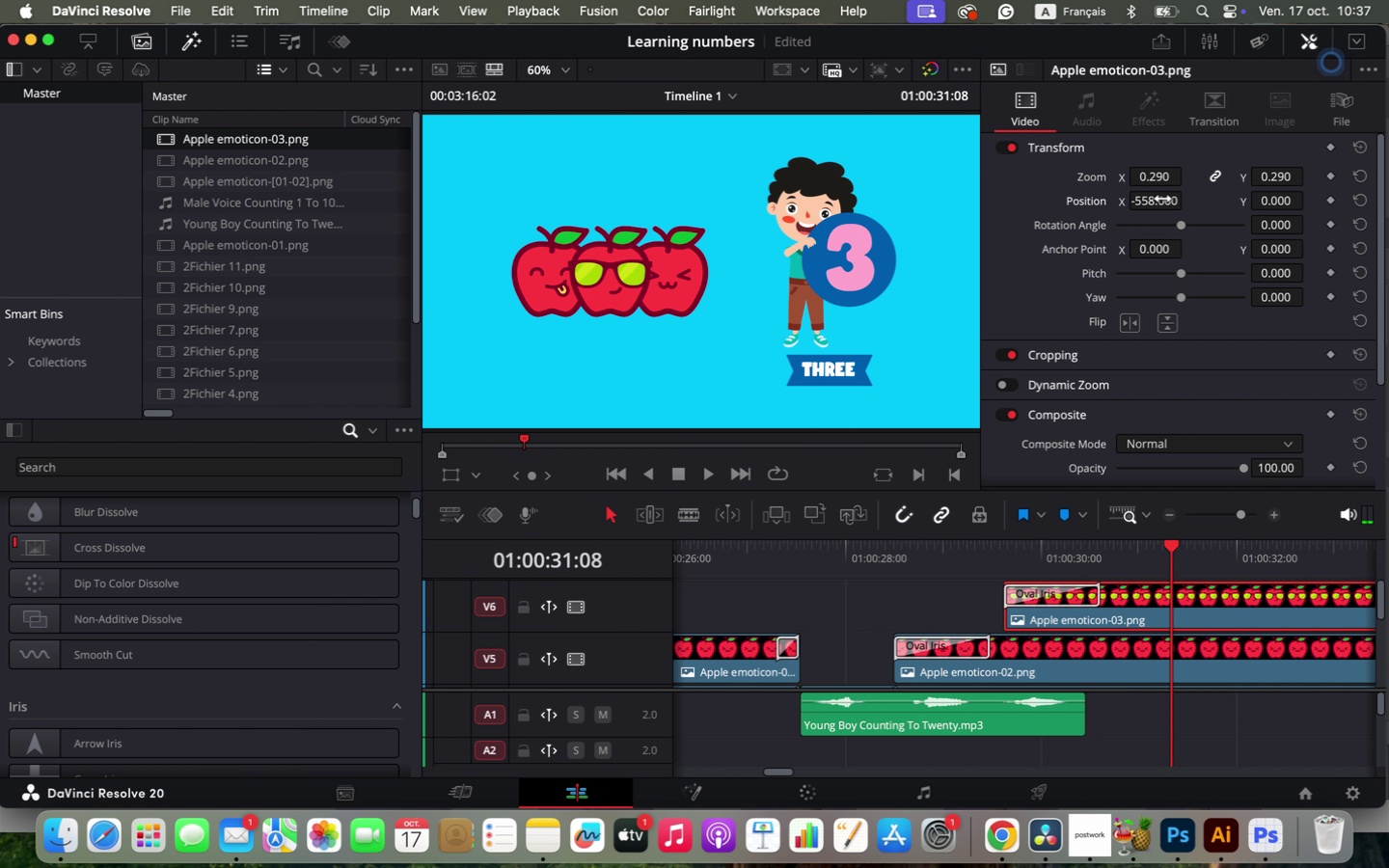 
left_click_drag(start_coordinate=[1158, 203], to_coordinate=[1143, 206])
 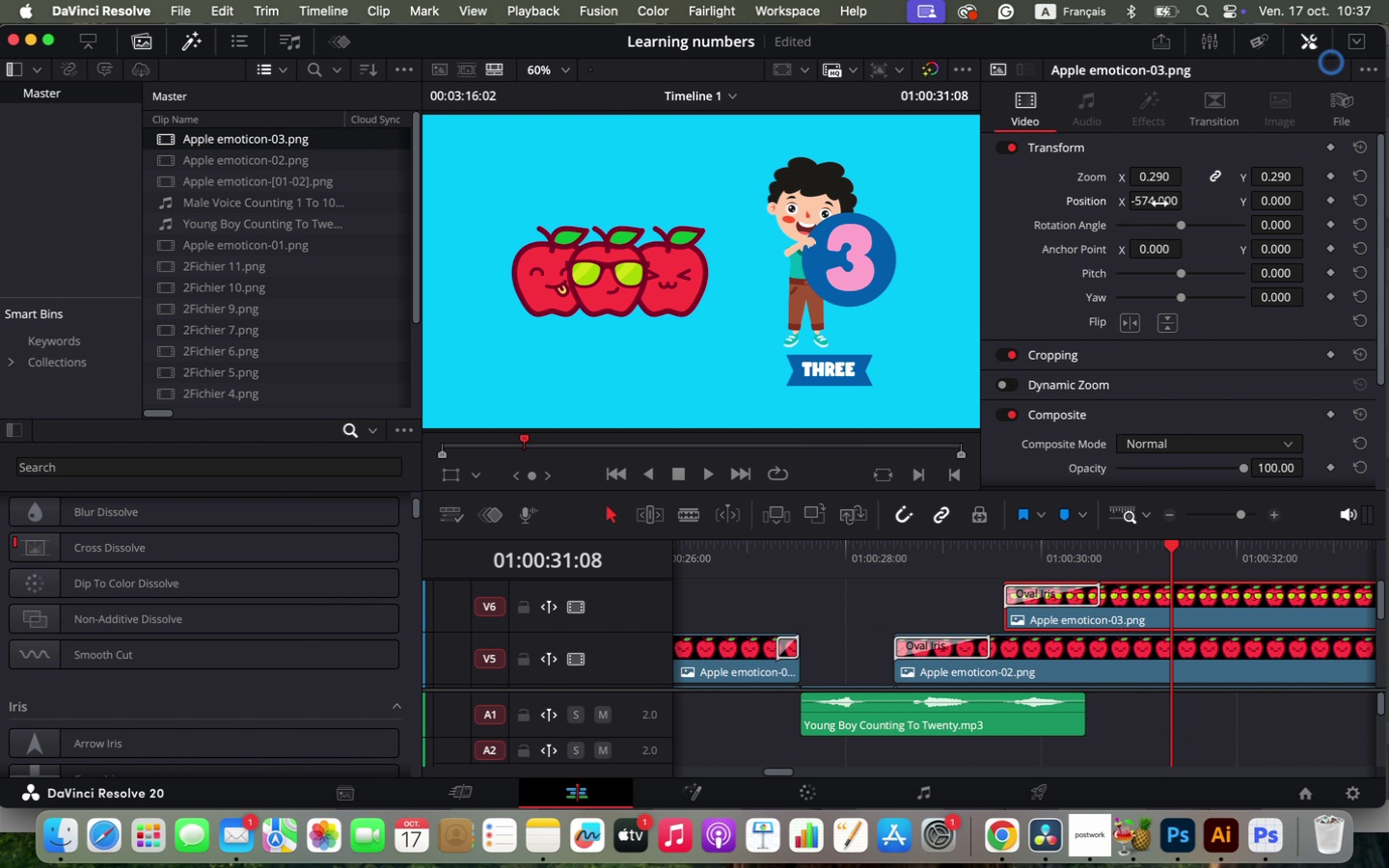 
left_click_drag(start_coordinate=[1269, 202], to_coordinate=[959, 778])
 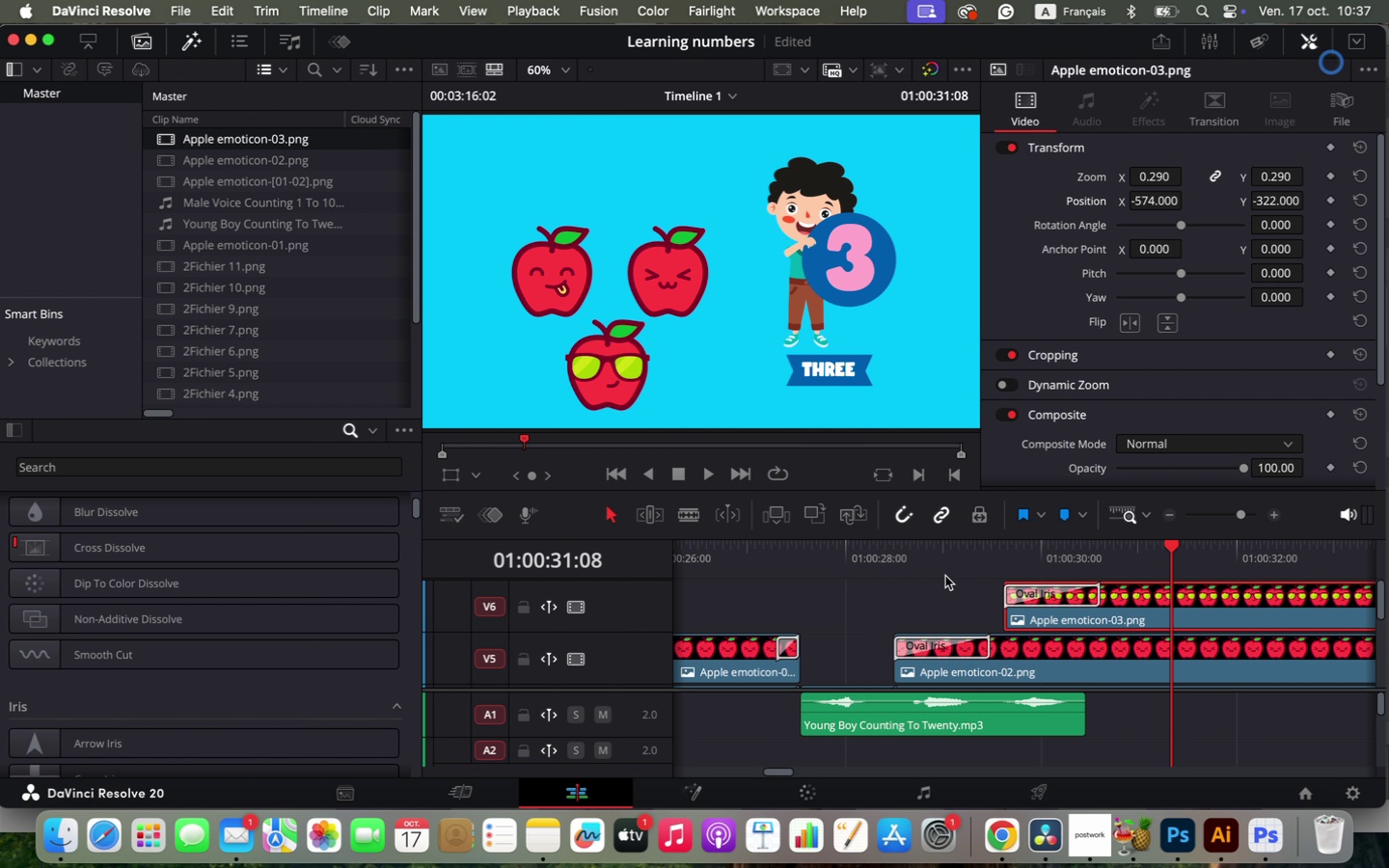 
left_click([890, 561])
 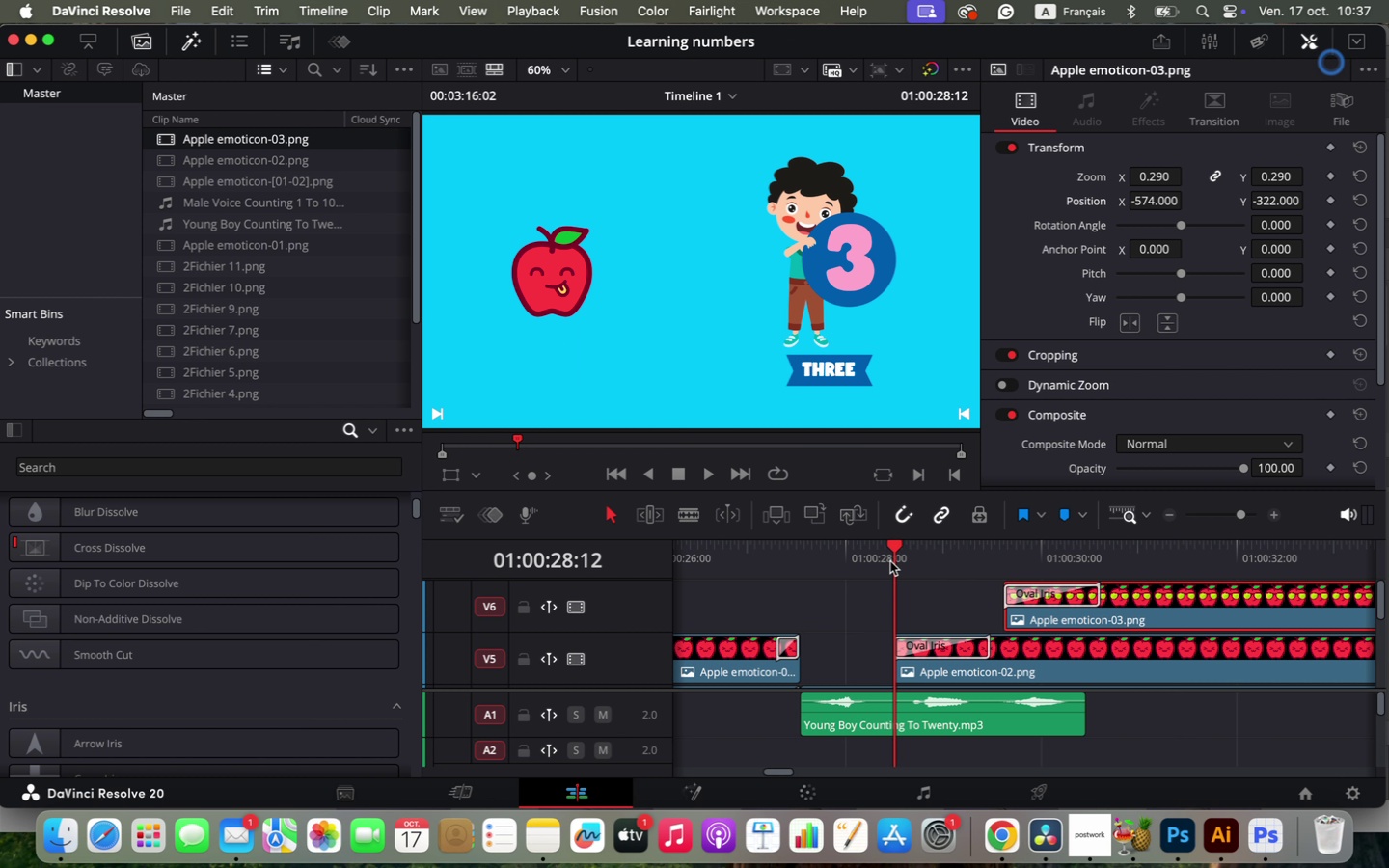 
key(Space)
 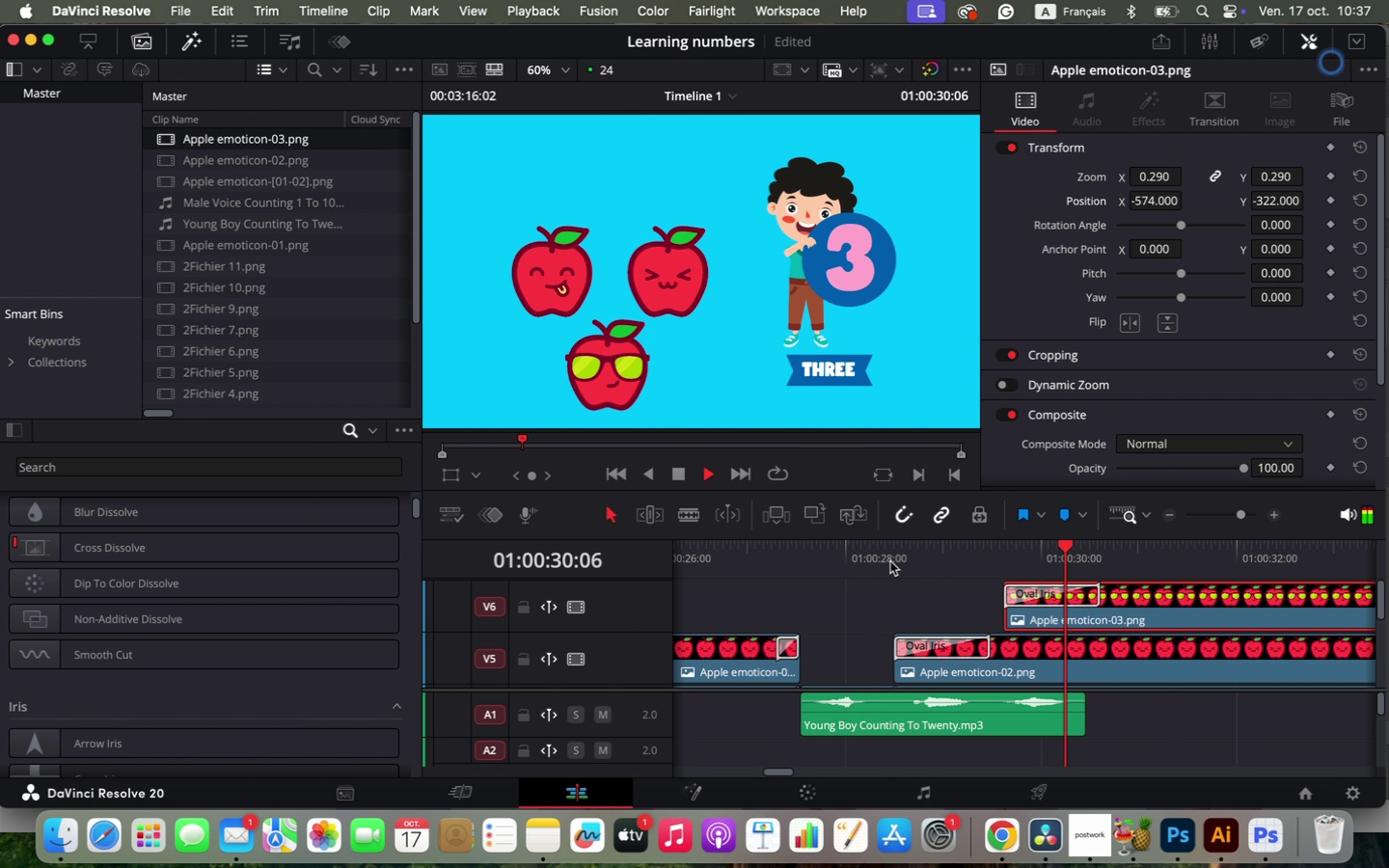 
key(Space)
 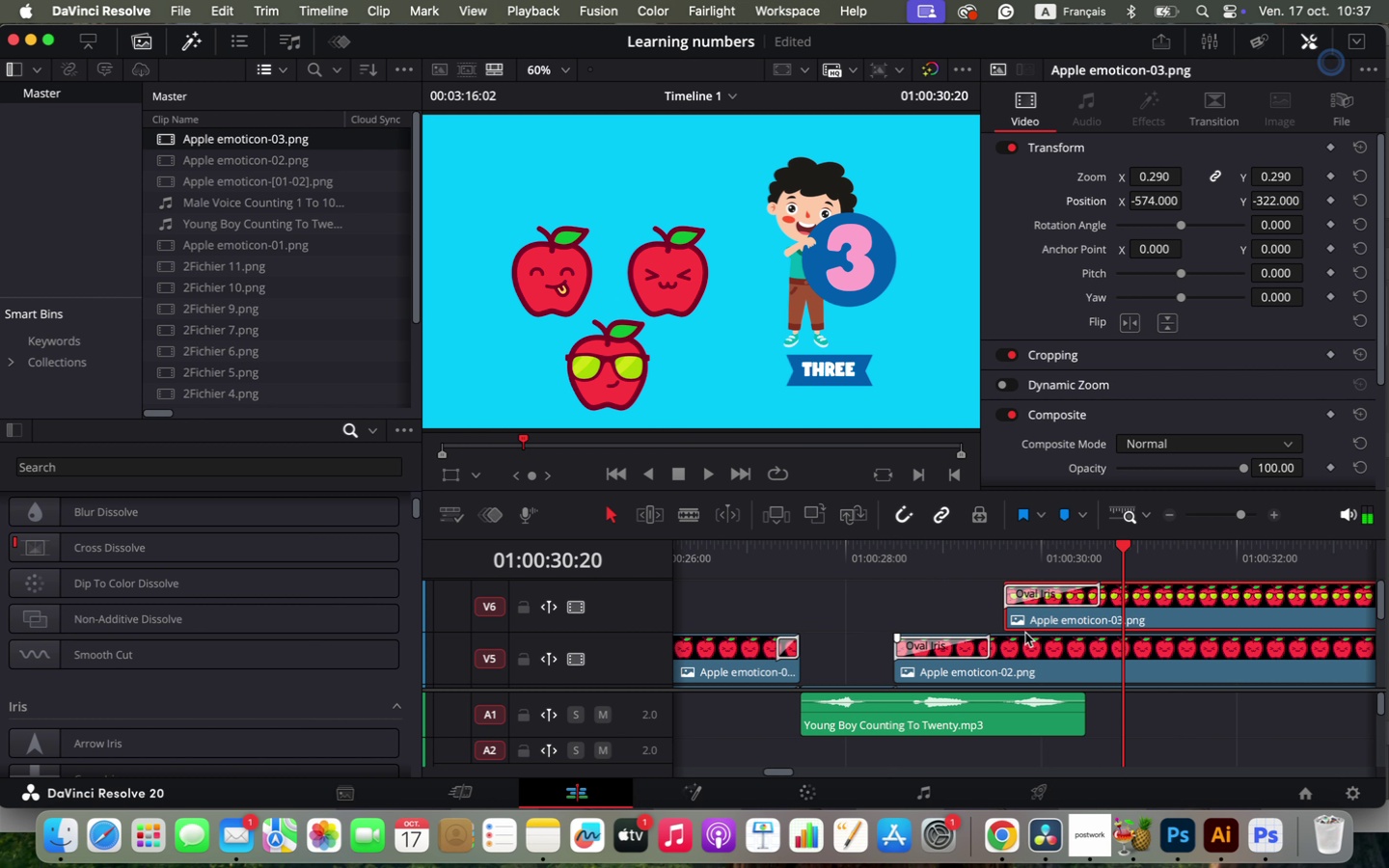 
hold_key(key=OptionLeft, duration=0.63)
scroll: coordinate [1095, 672], scroll_direction: up, amount: 4.0
 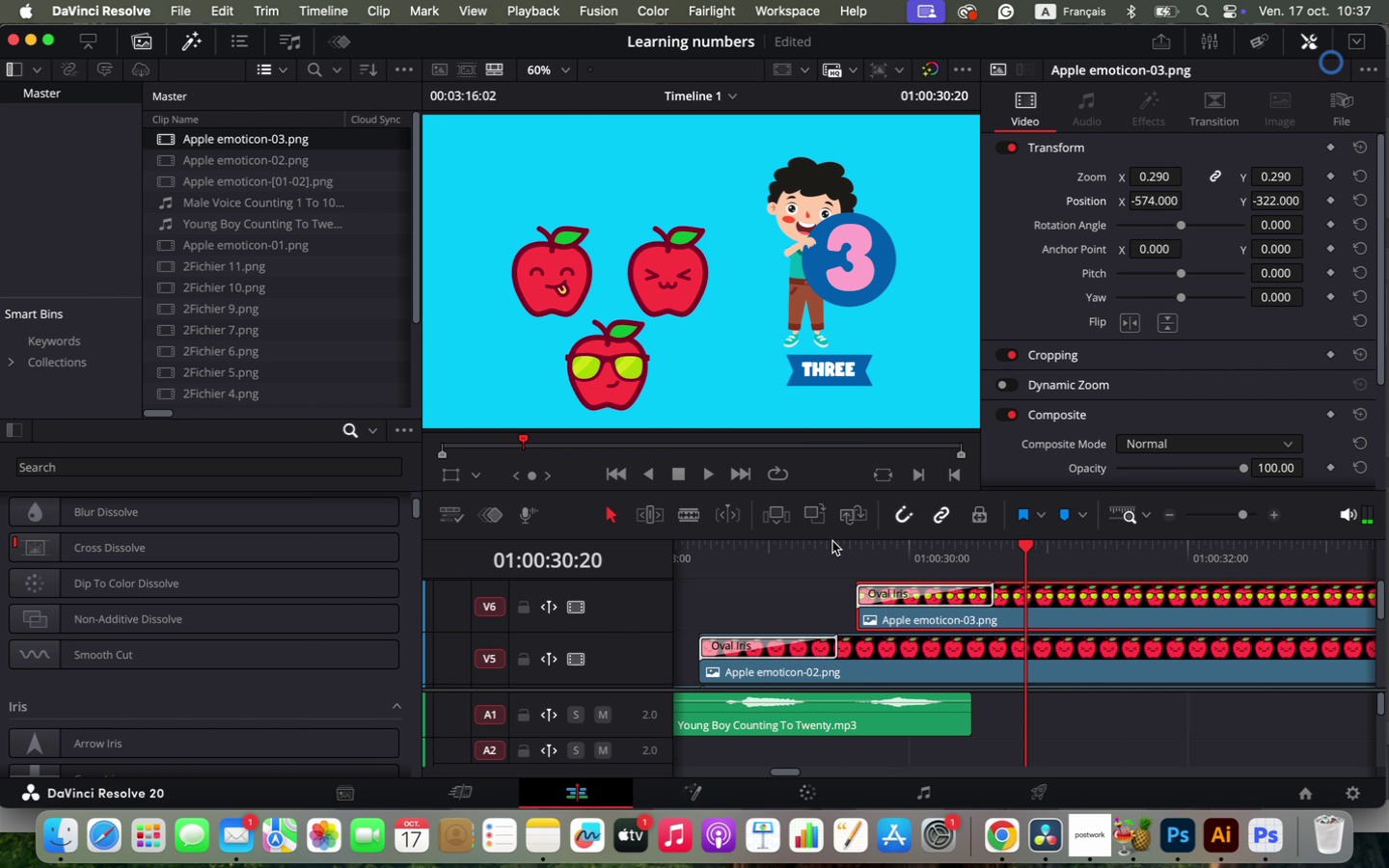 
left_click_drag(start_coordinate=[1075, 615], to_coordinate=[1060, 613])
 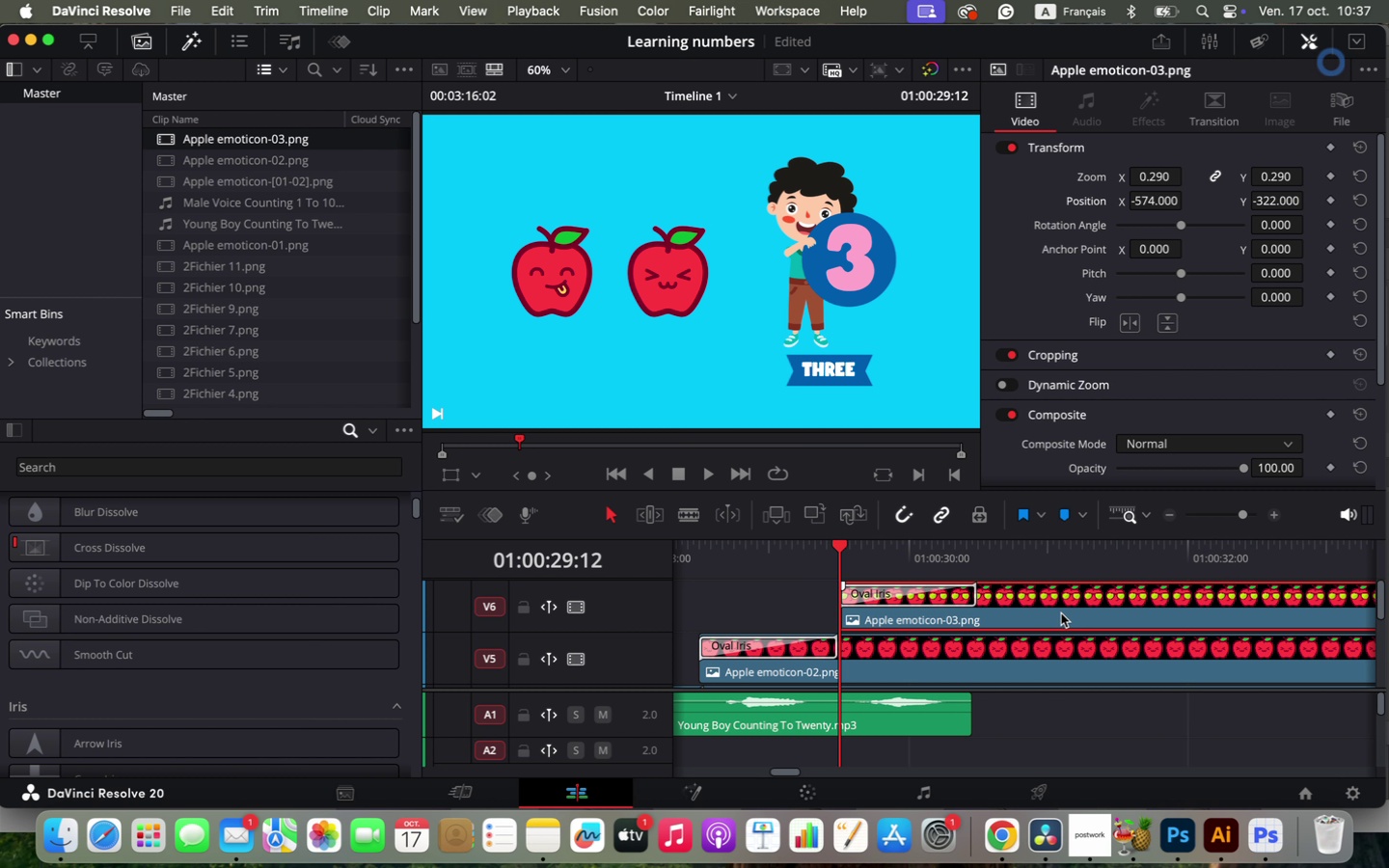 
key(Space)
 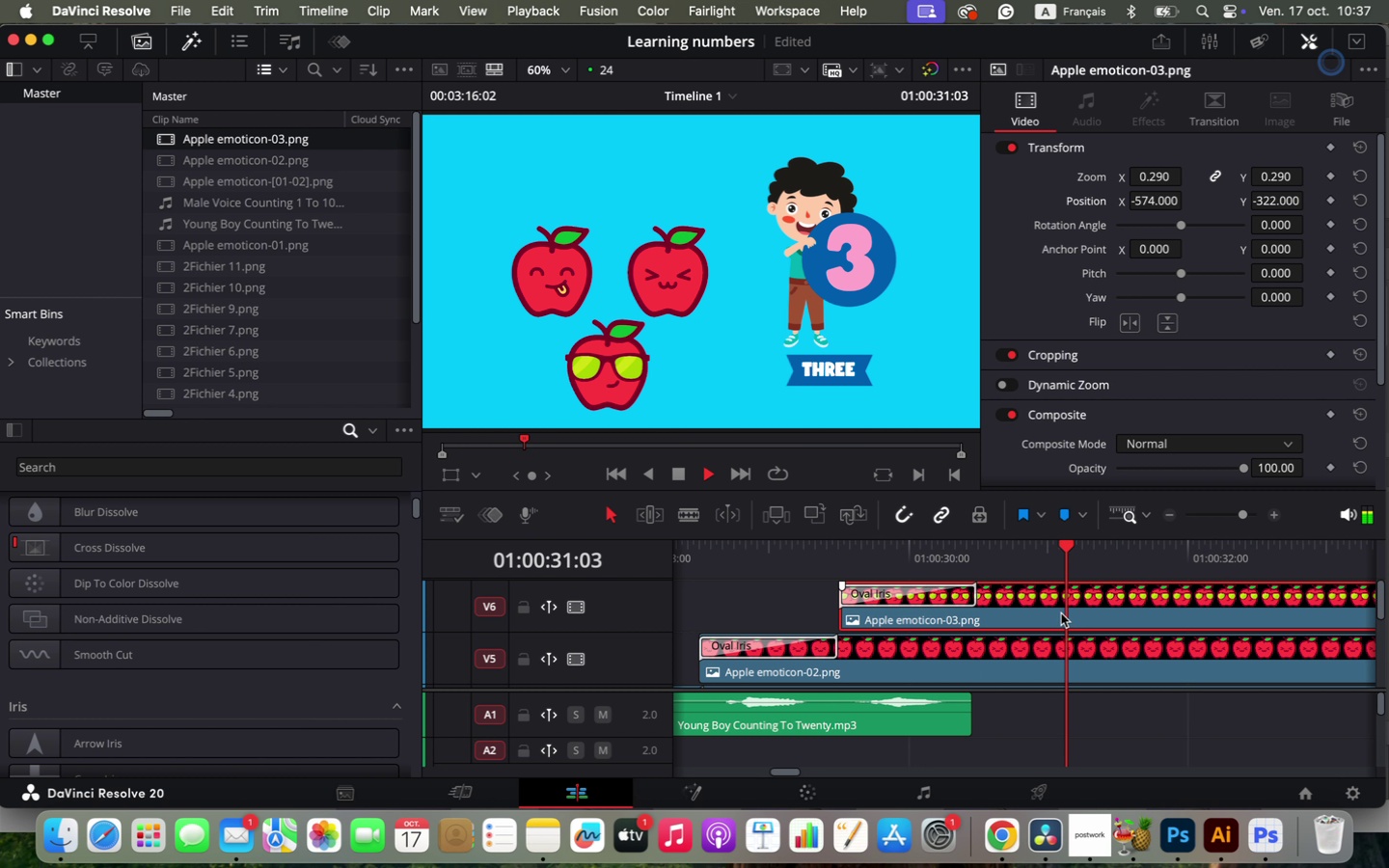 
key(Space)
 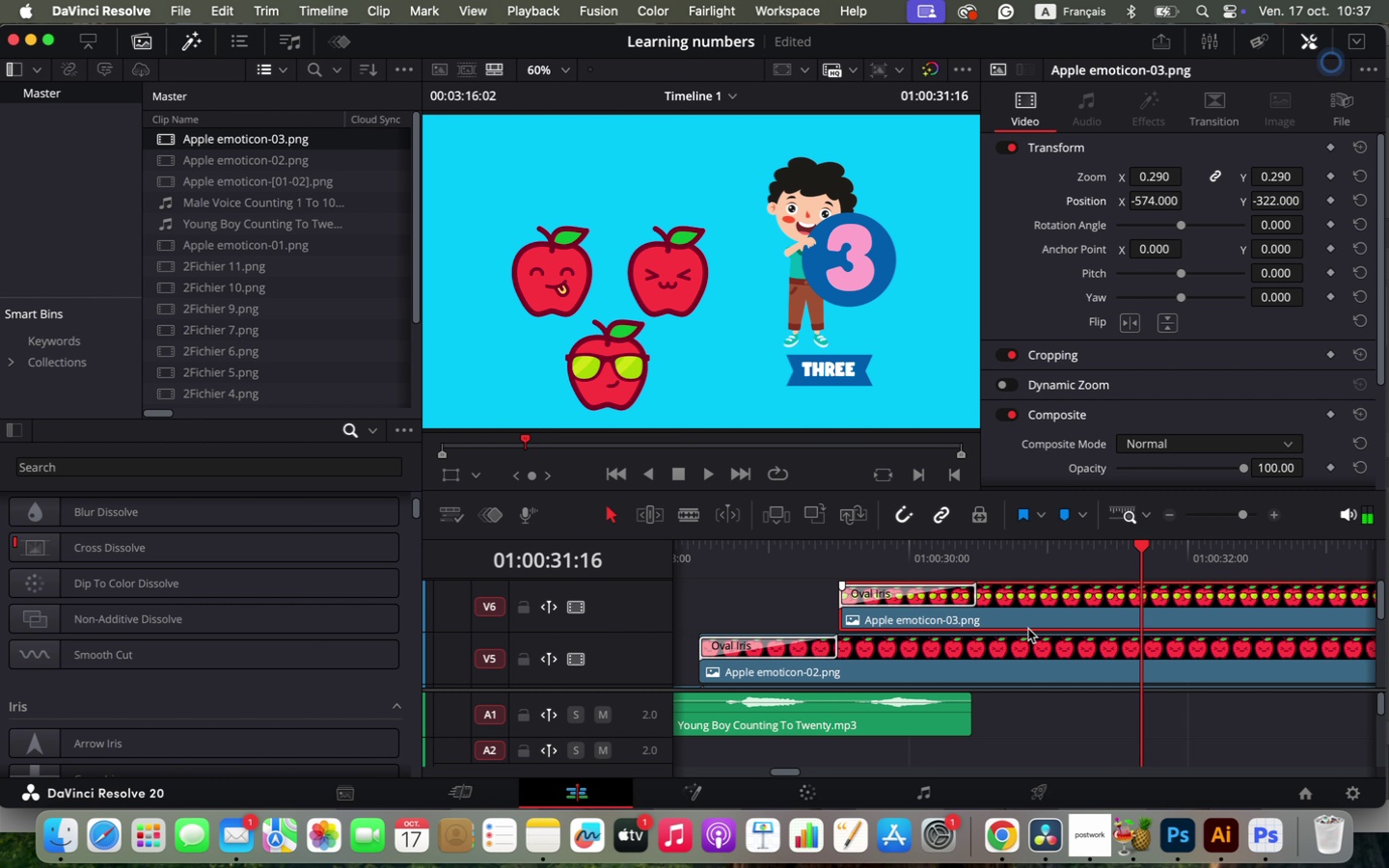 
left_click([1028, 629])
 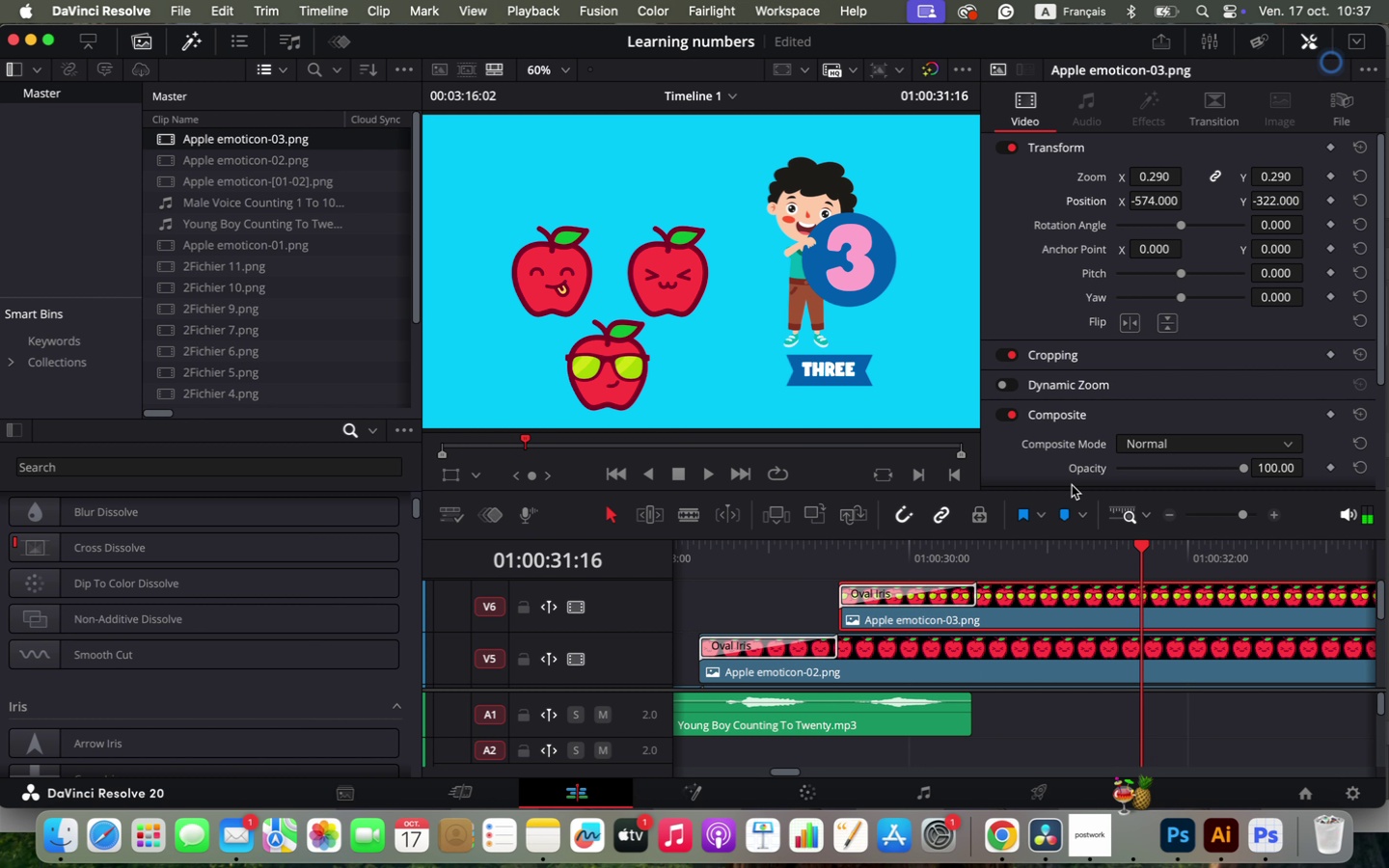 
left_click_drag(start_coordinate=[1155, 204], to_coordinate=[1139, 207])
 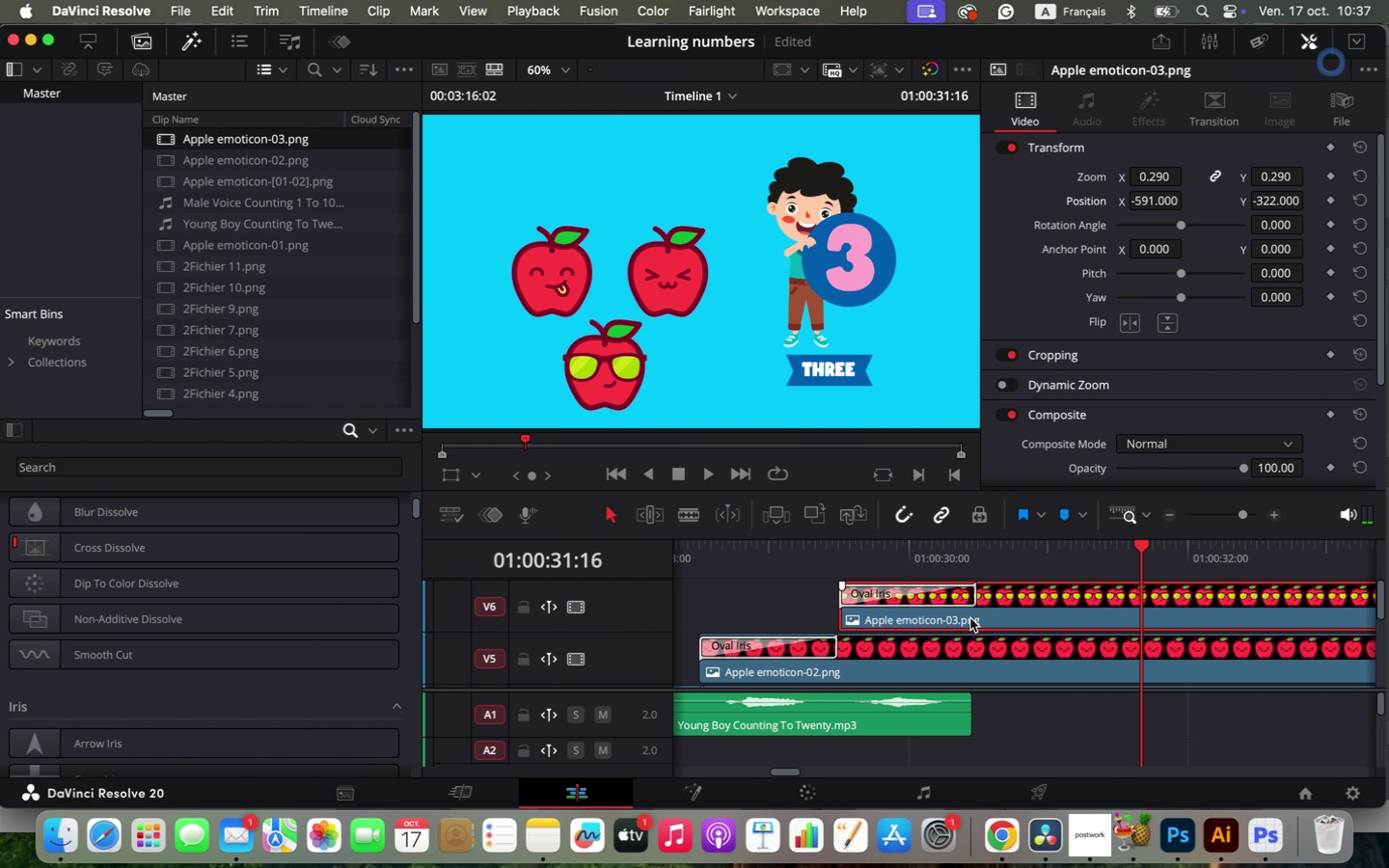 
hold_key(key=OptionLeft, duration=1.11)
scroll: coordinate [1054, 637], scroll_direction: down, amount: 5.0
 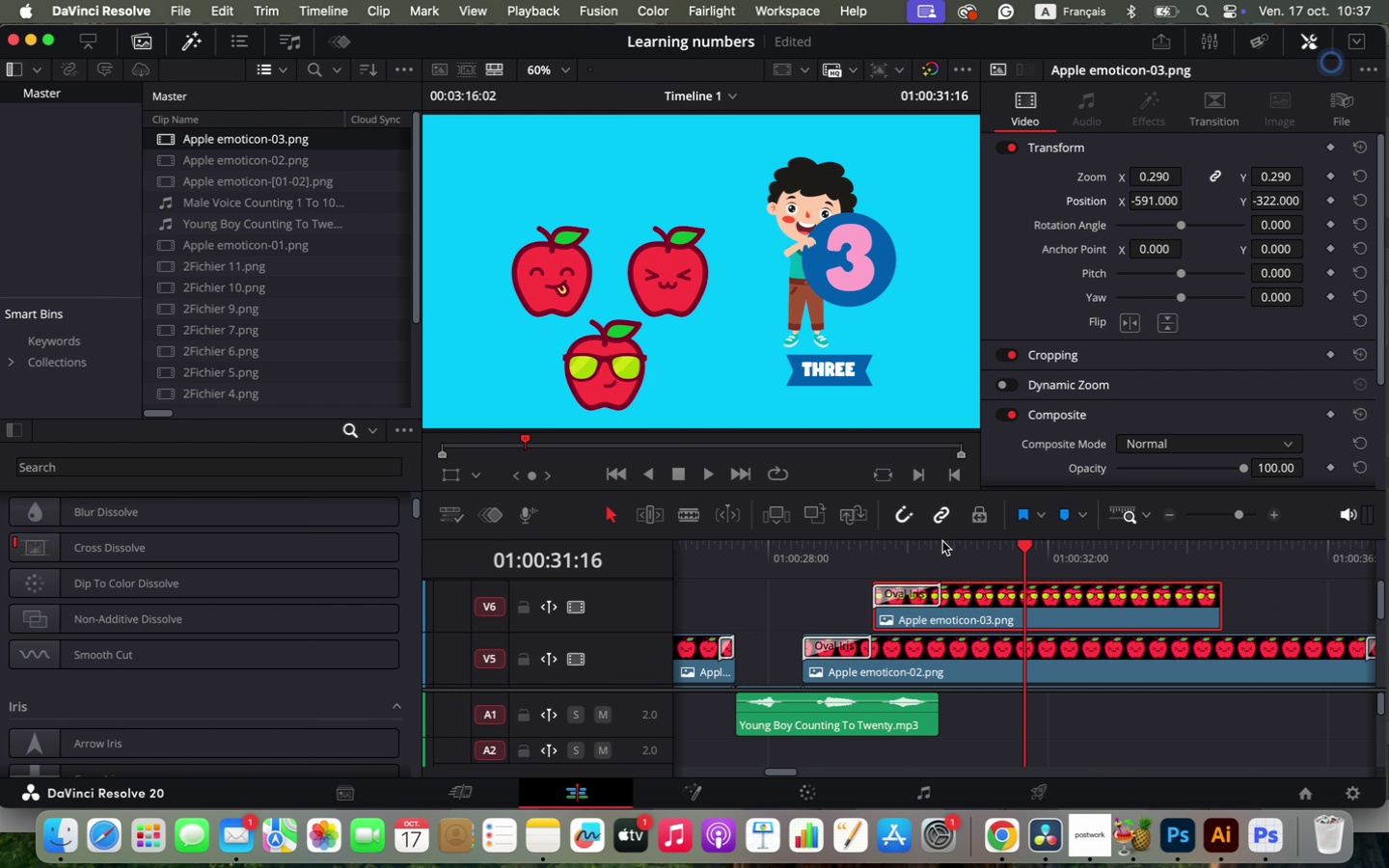 
key(Meta+Shift+ArrowRight)
 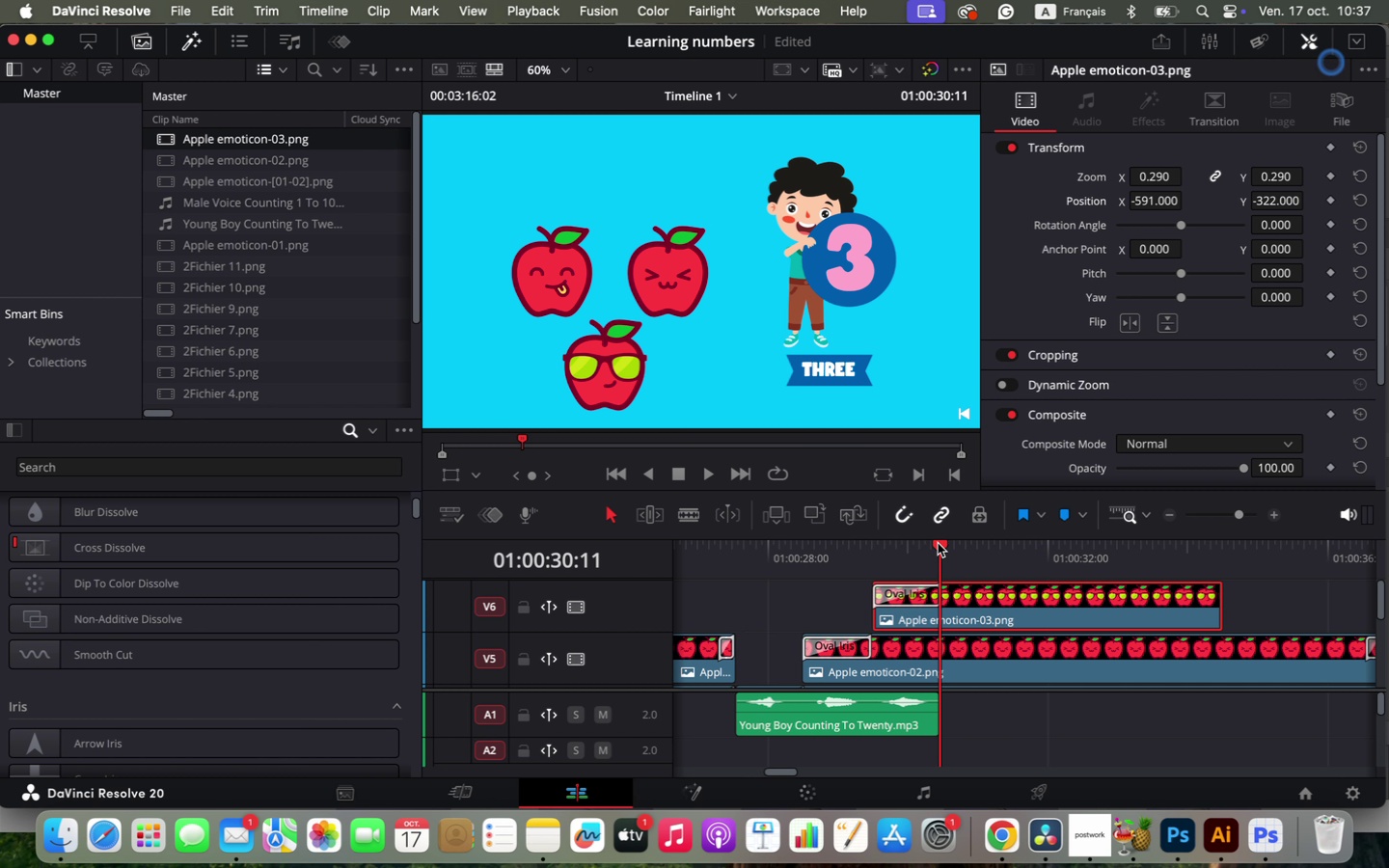 
key(Shift+ArrowRight)
 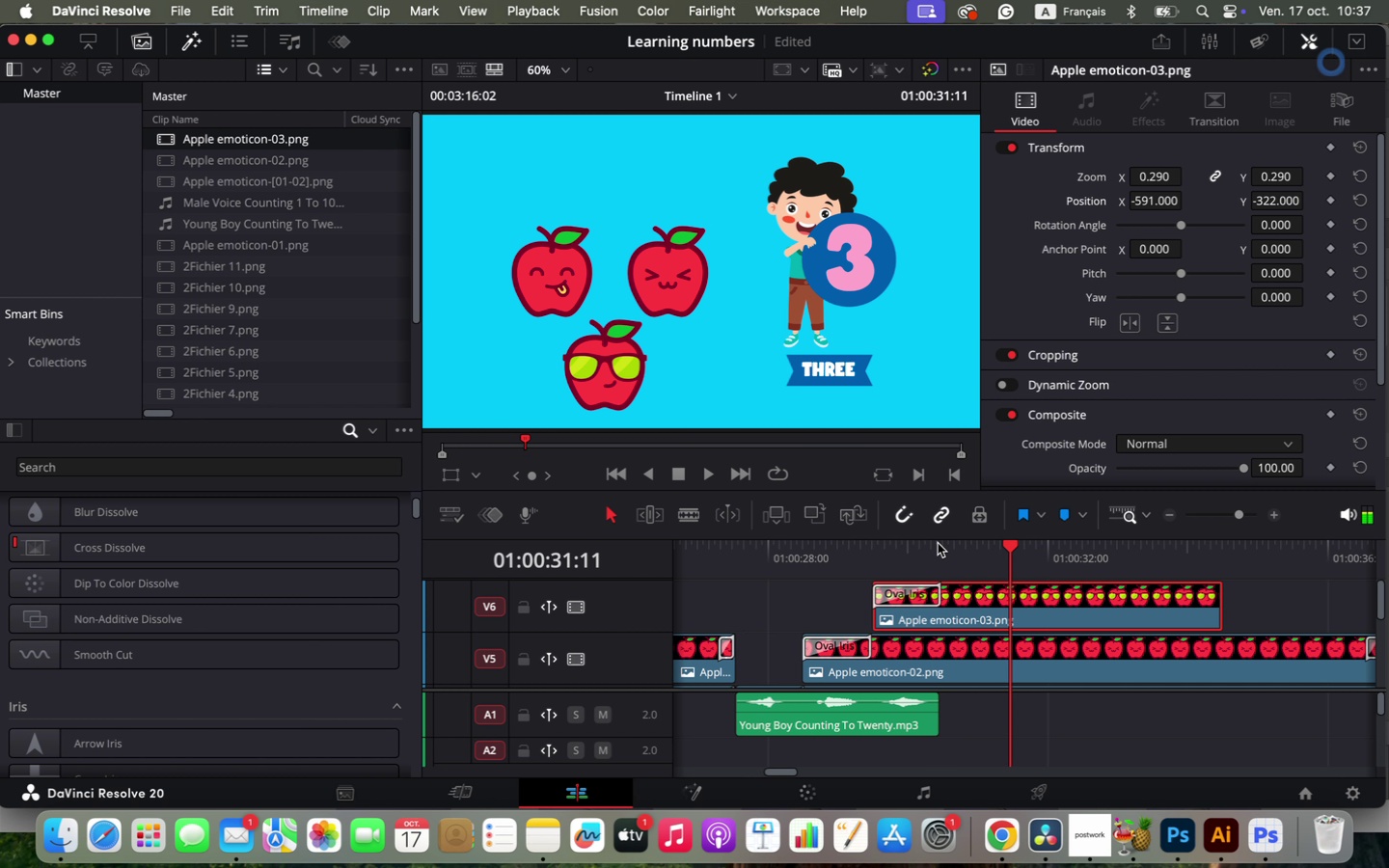 
hold_key(key=OptionLeft, duration=1.03)
scroll: coordinate [1106, 724], scroll_direction: down, amount: 4.0
 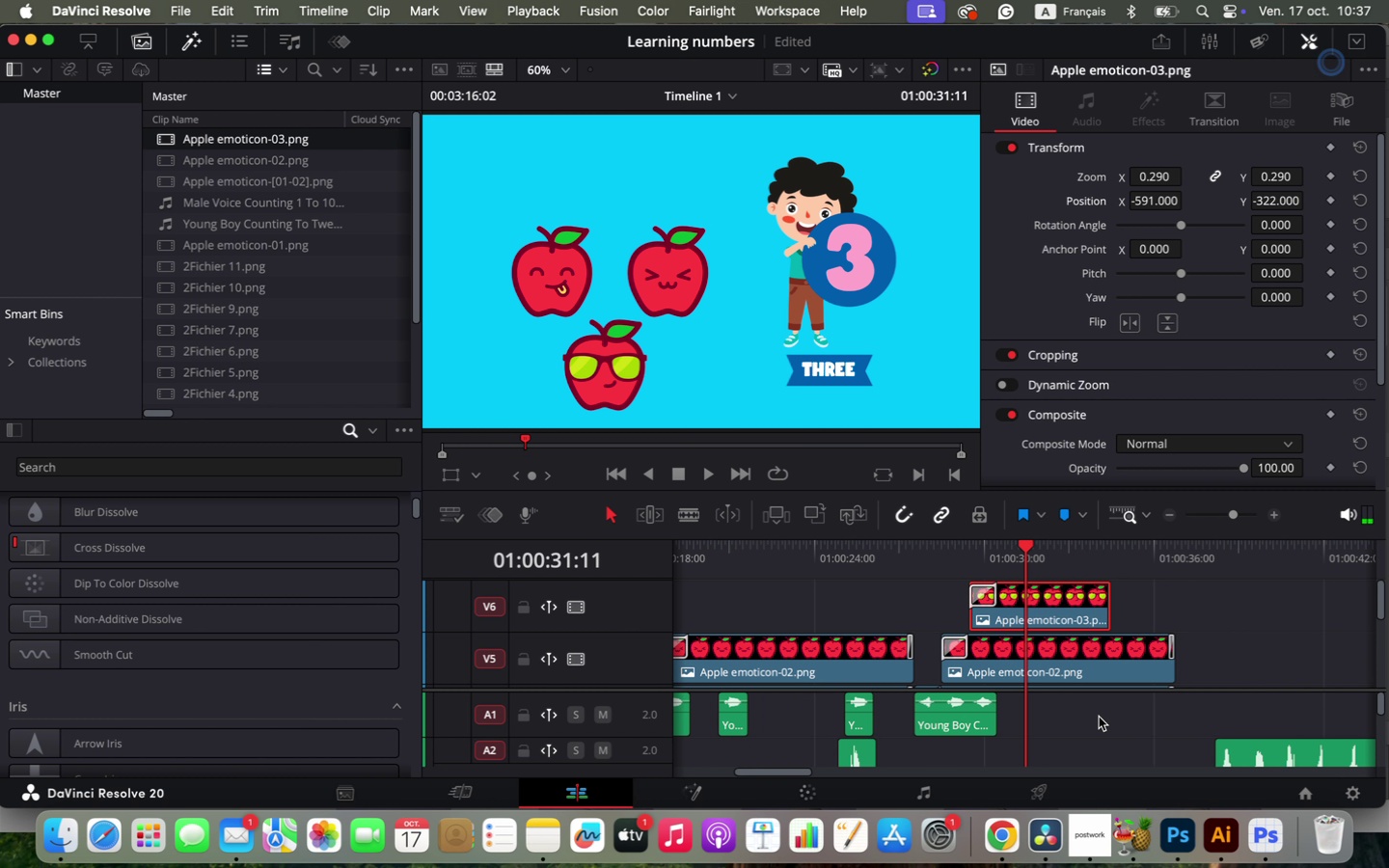 
scroll: coordinate [1106, 724], scroll_direction: up, amount: 1.0
 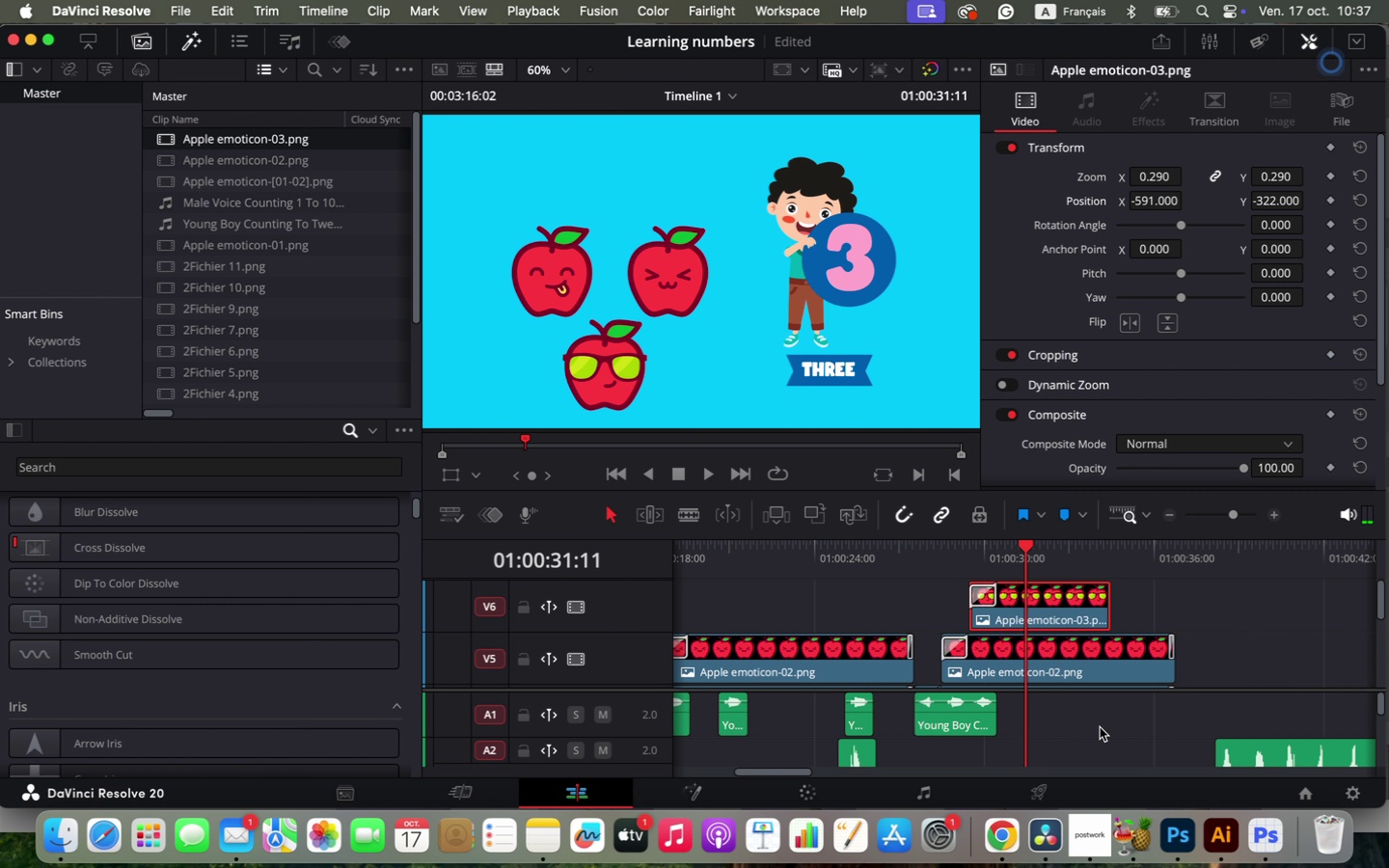 
hold_key(key=OptionLeft, duration=0.74)
scroll: coordinate [1012, 717], scroll_direction: up, amount: 9.0
 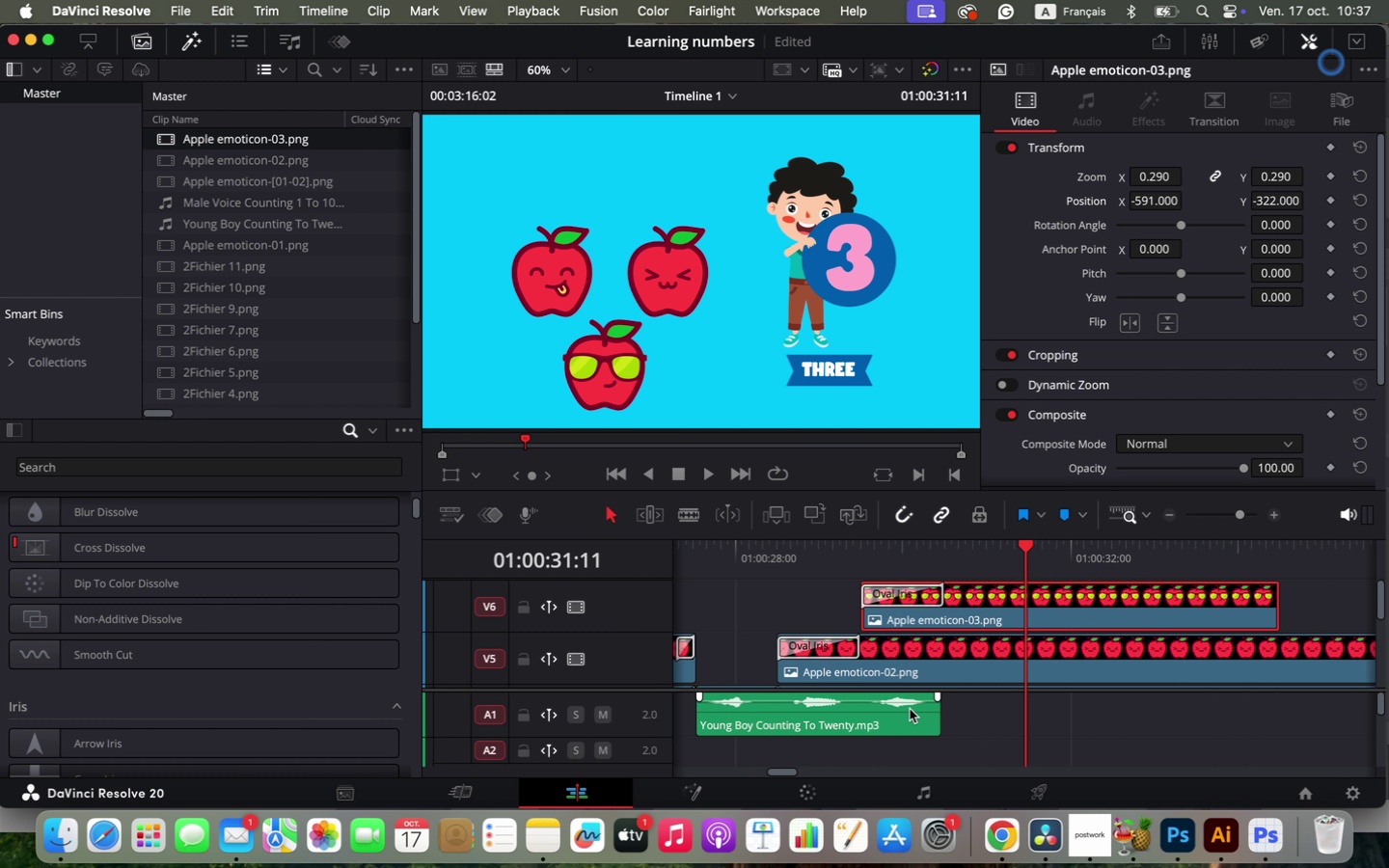 
key(C)
 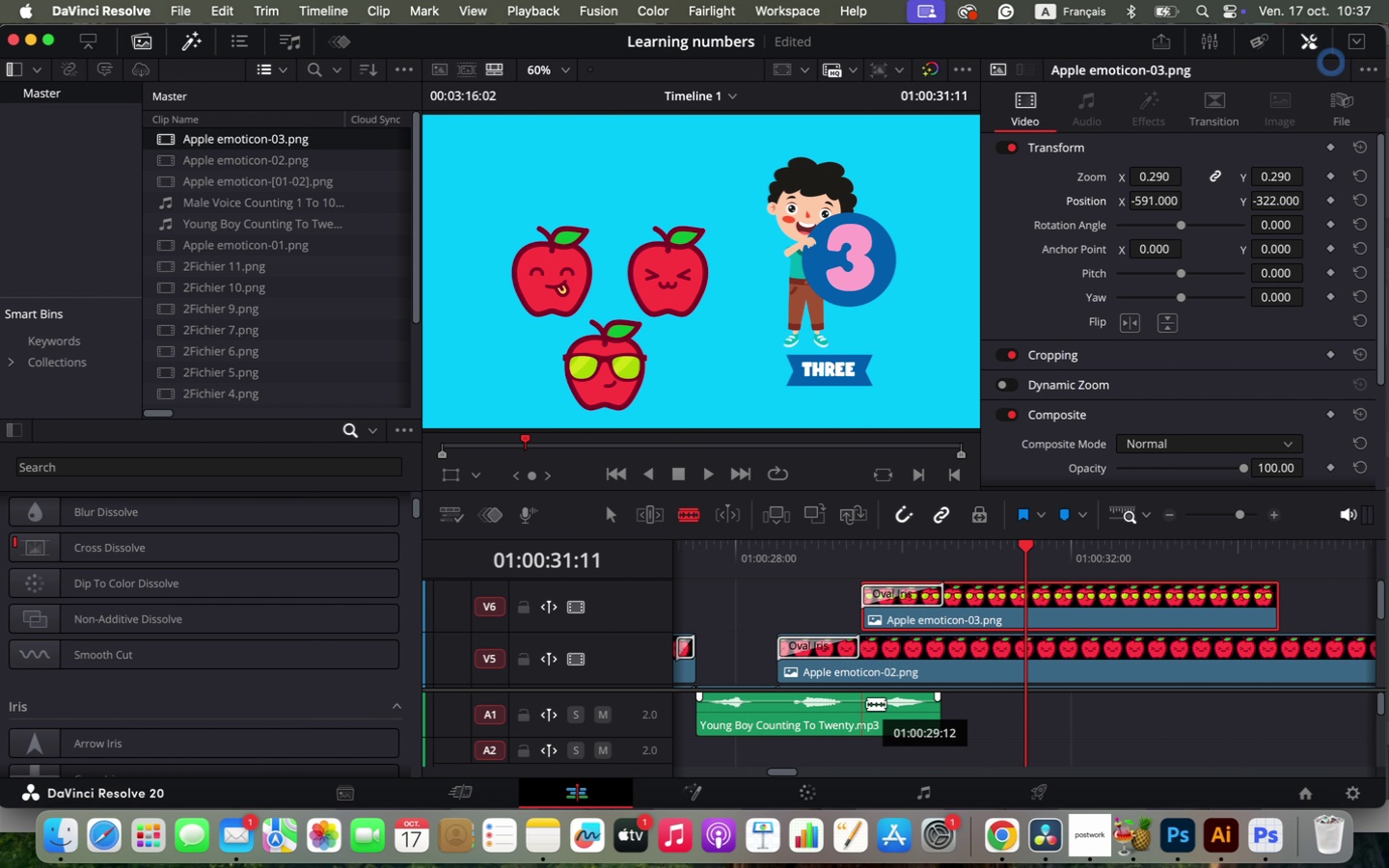 
left_click([866, 703])
 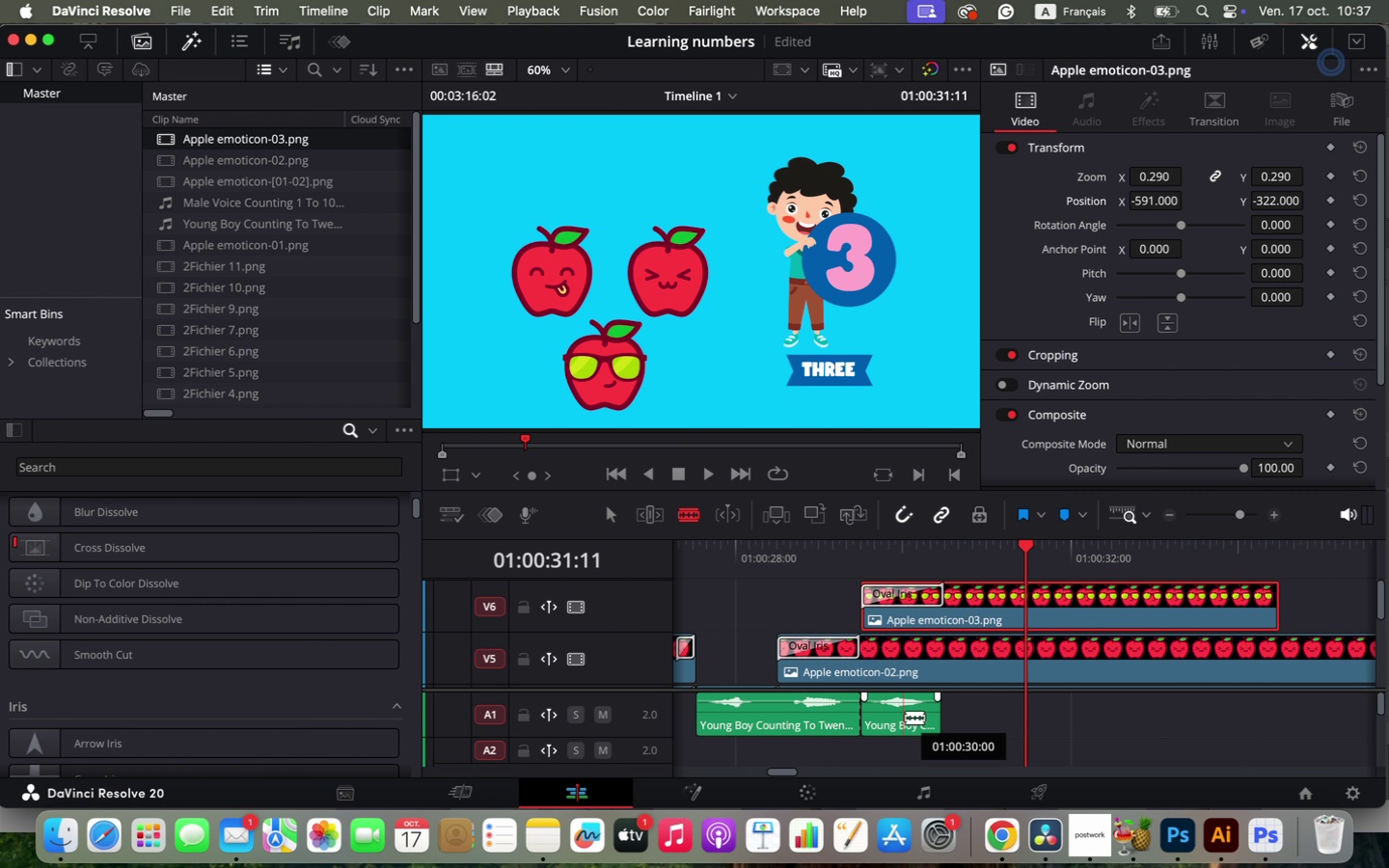 
type(vq)
 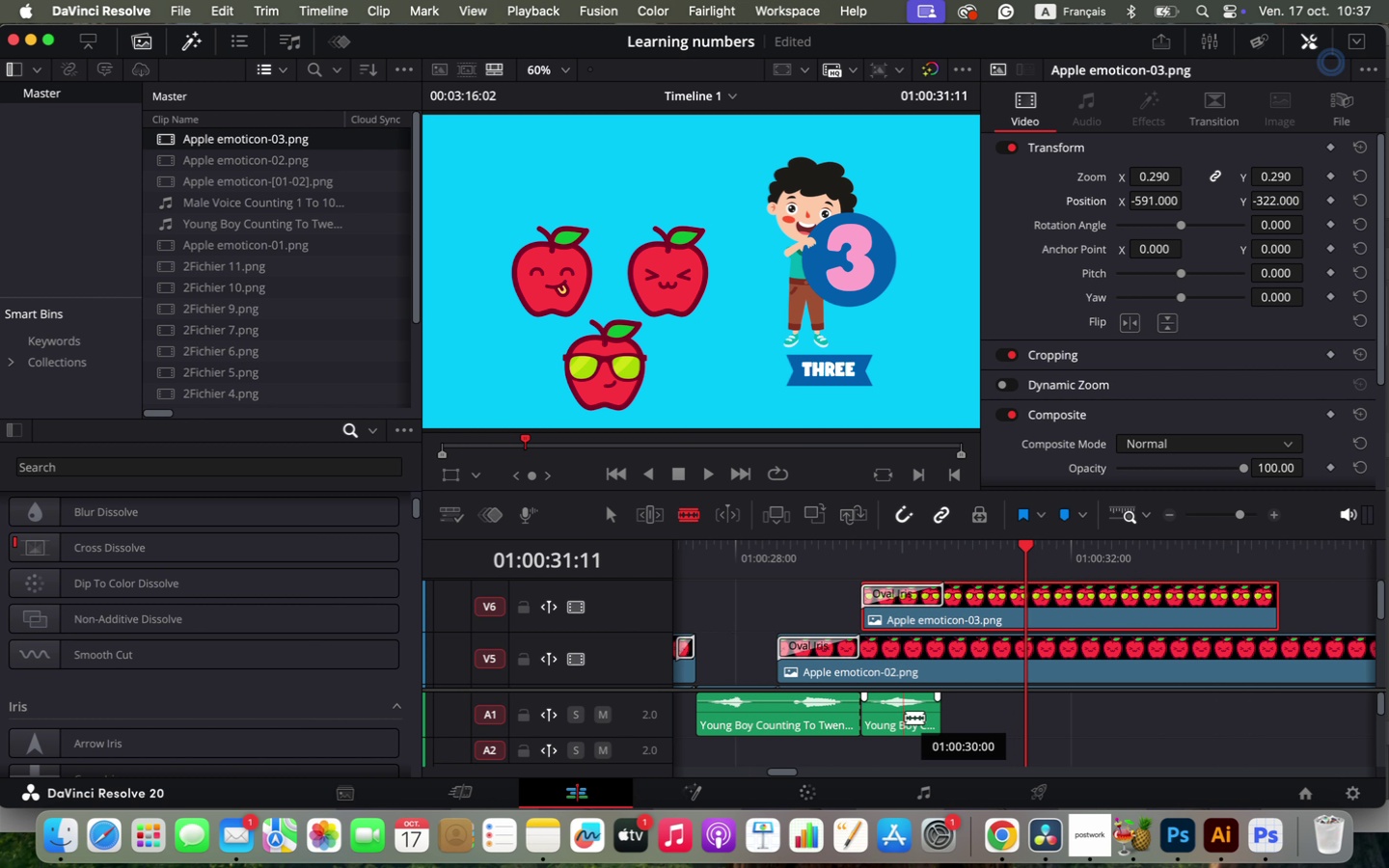 
left_click([905, 717])
 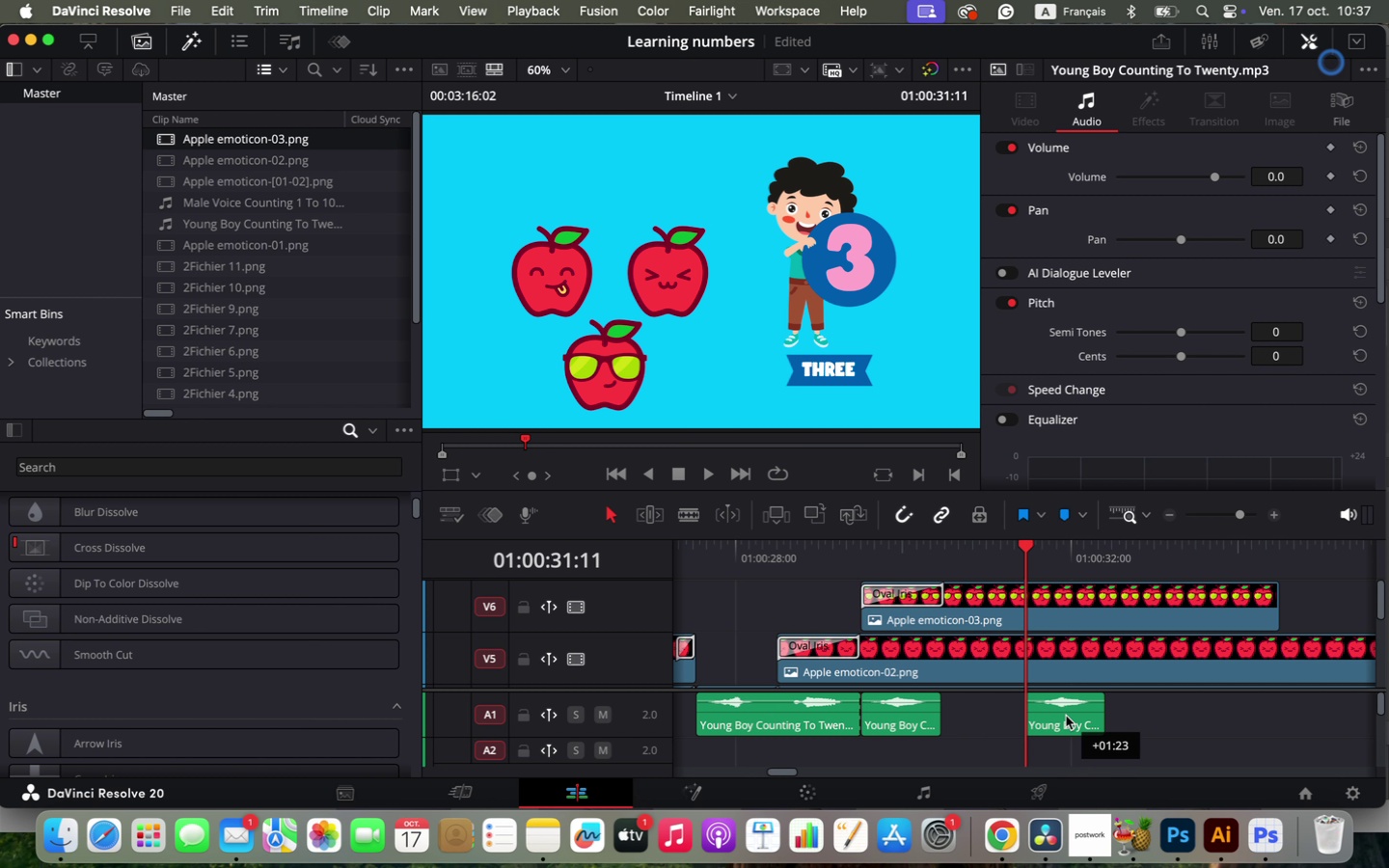 
hold_key(key=OptionLeft, duration=2.34)
left_click_drag(start_coordinate=[903, 719], to_coordinate=[1066, 716])
 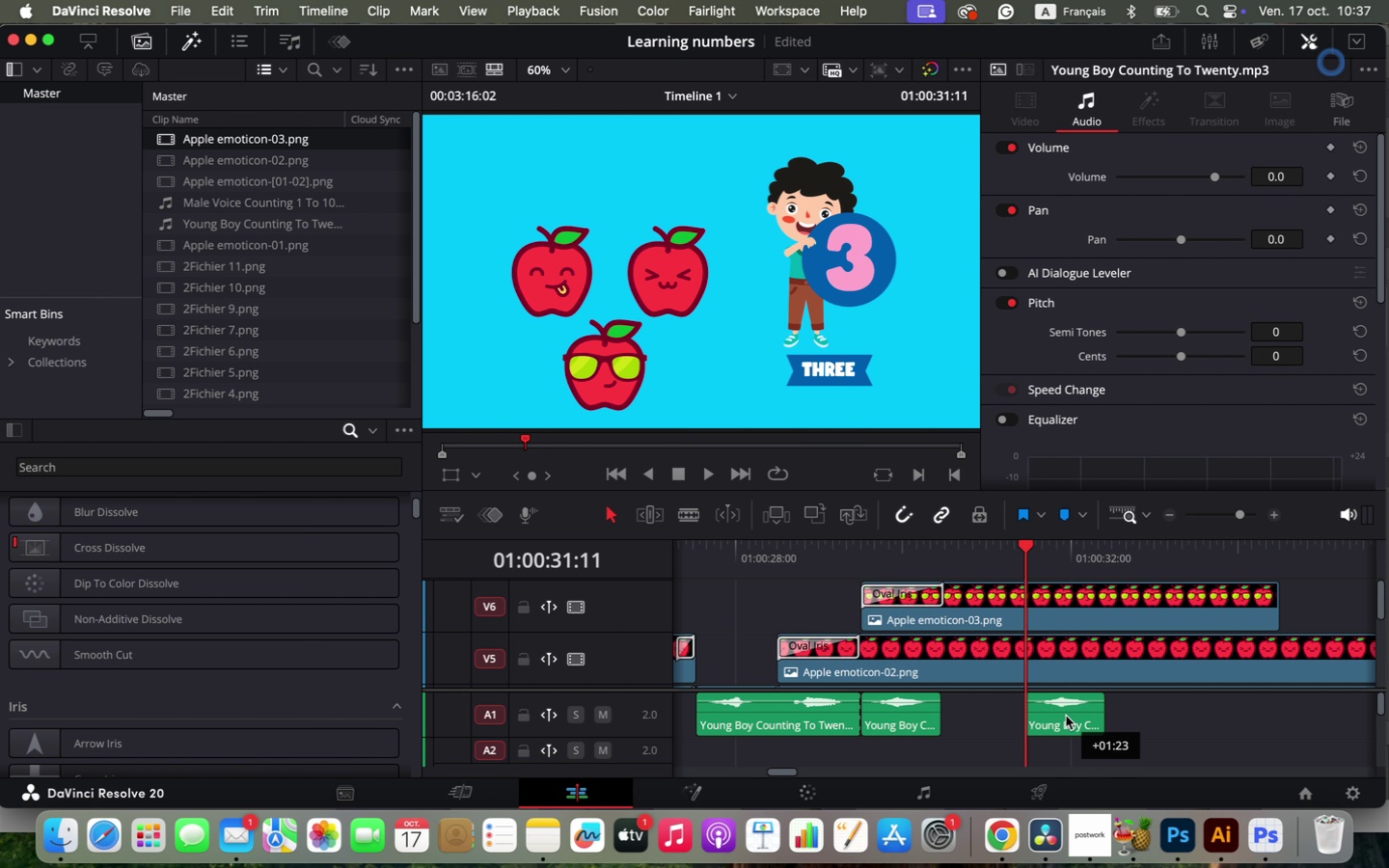 
hold_key(key=OptionLeft, duration=1.23)
scroll: coordinate [1139, 724], scroll_direction: down, amount: 3.0
 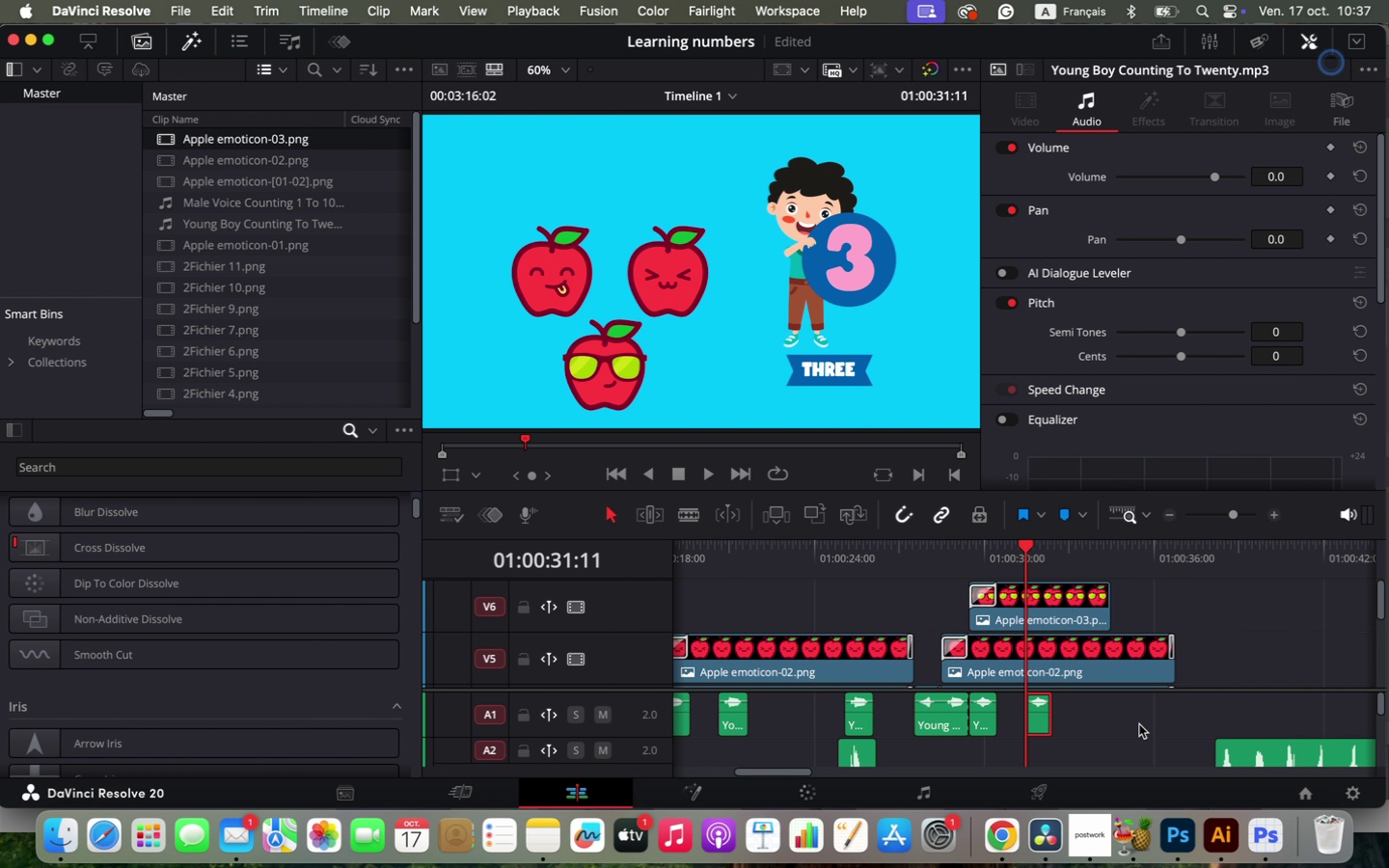 
key(Space)
 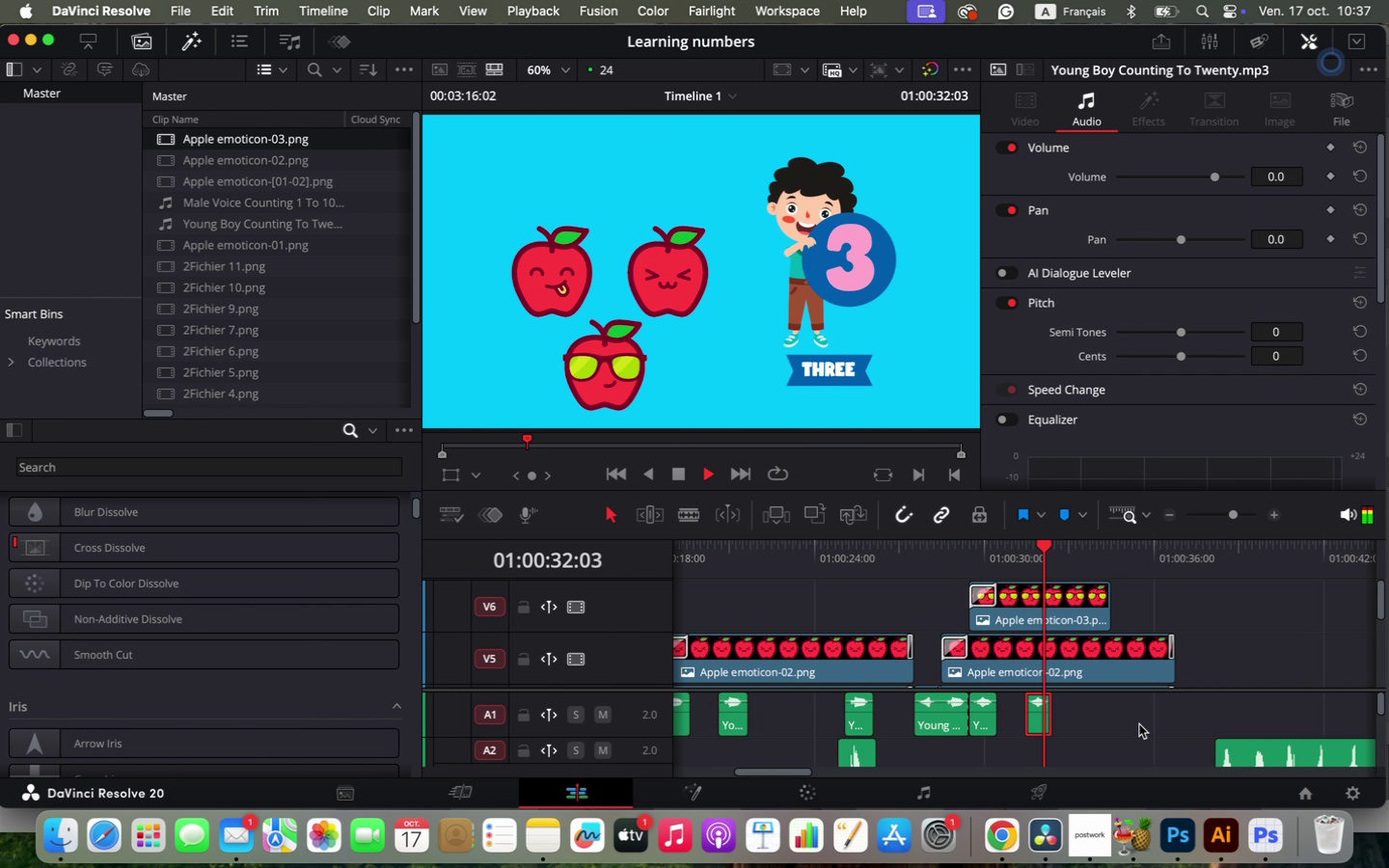 
key(Space)
 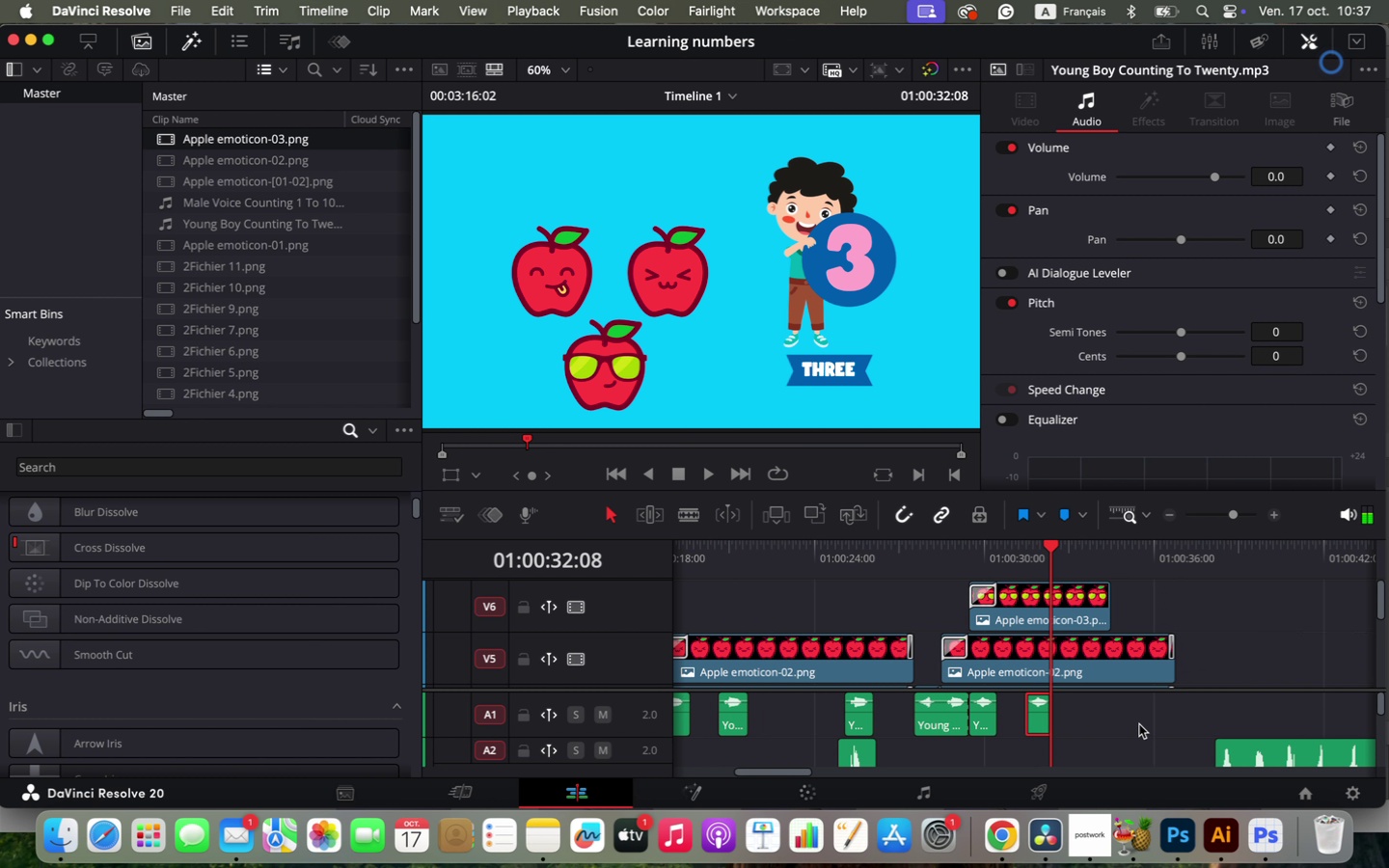 
key(Space)
 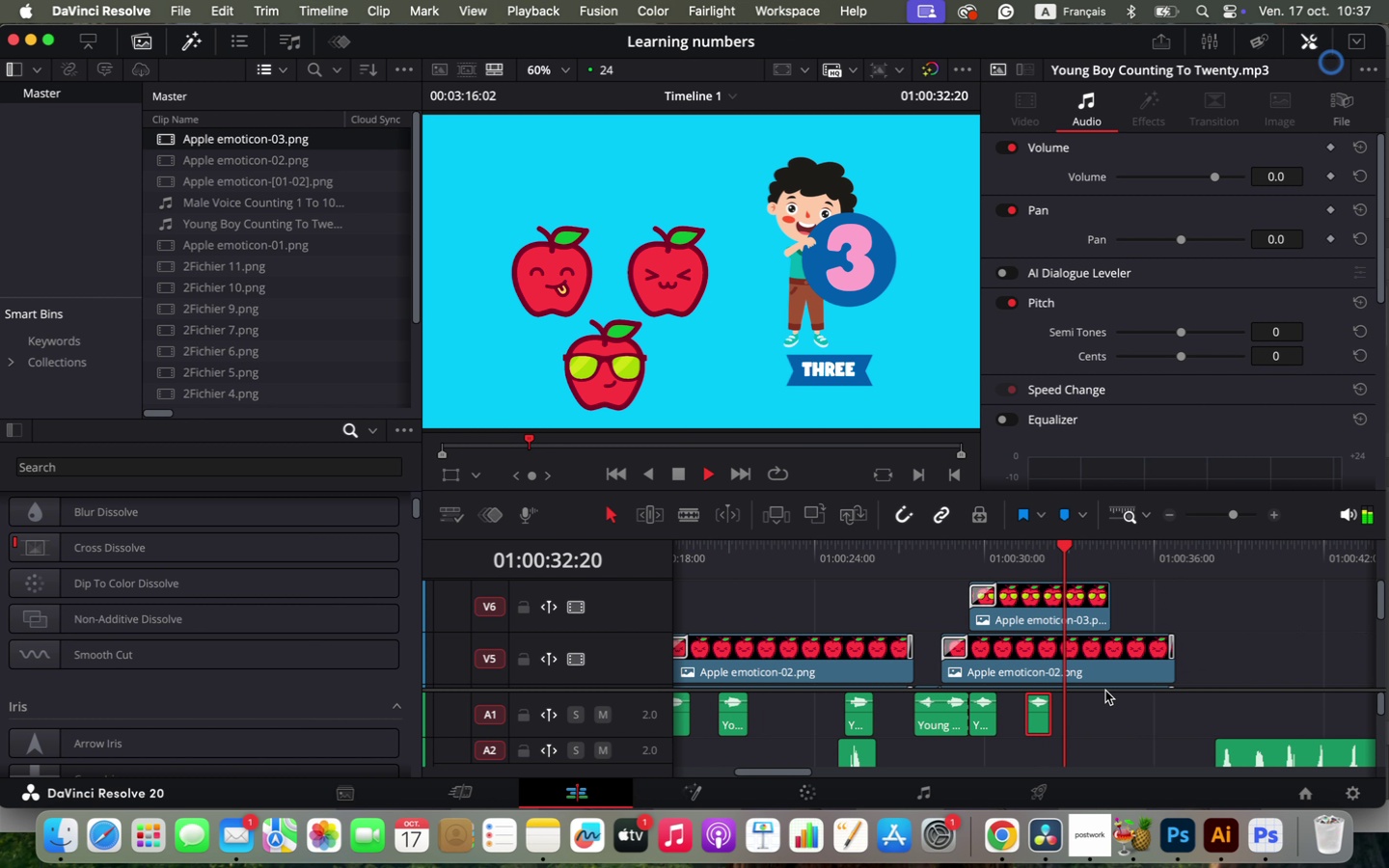 
key(Space)
 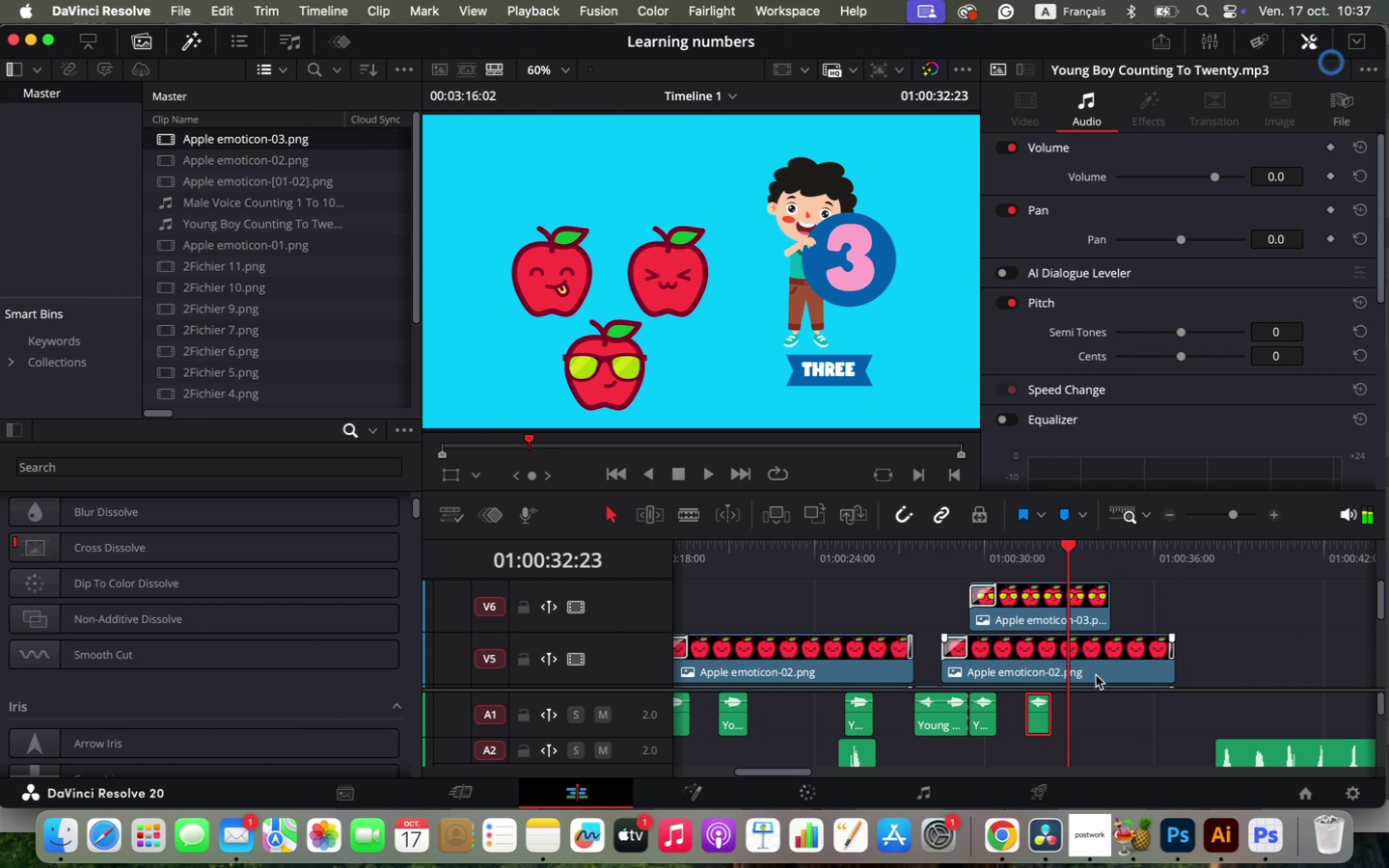 
scroll: coordinate [1113, 635], scroll_direction: up, amount: 1.0
 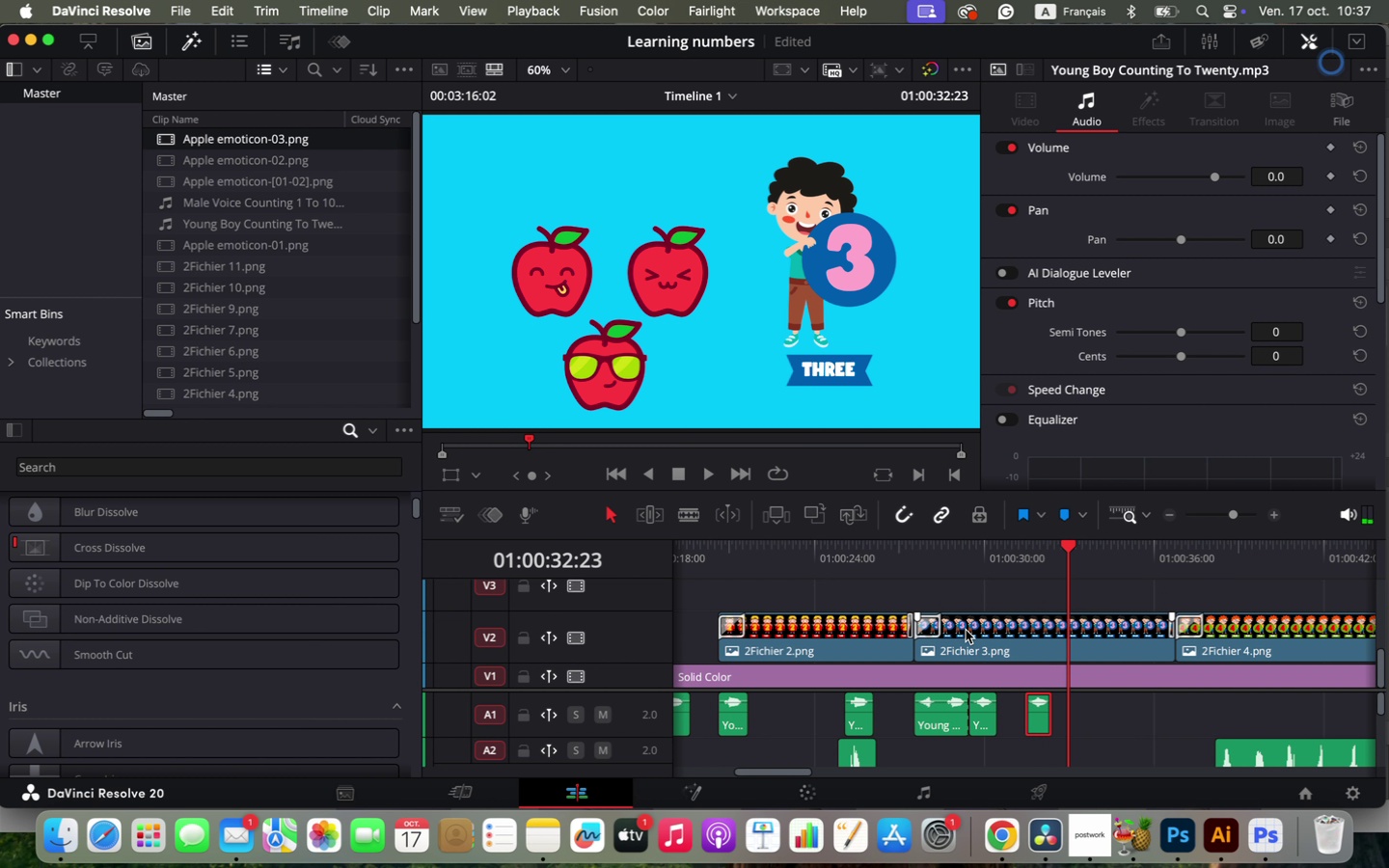 
left_click_drag(start_coordinate=[917, 636], to_coordinate=[1030, 640])
 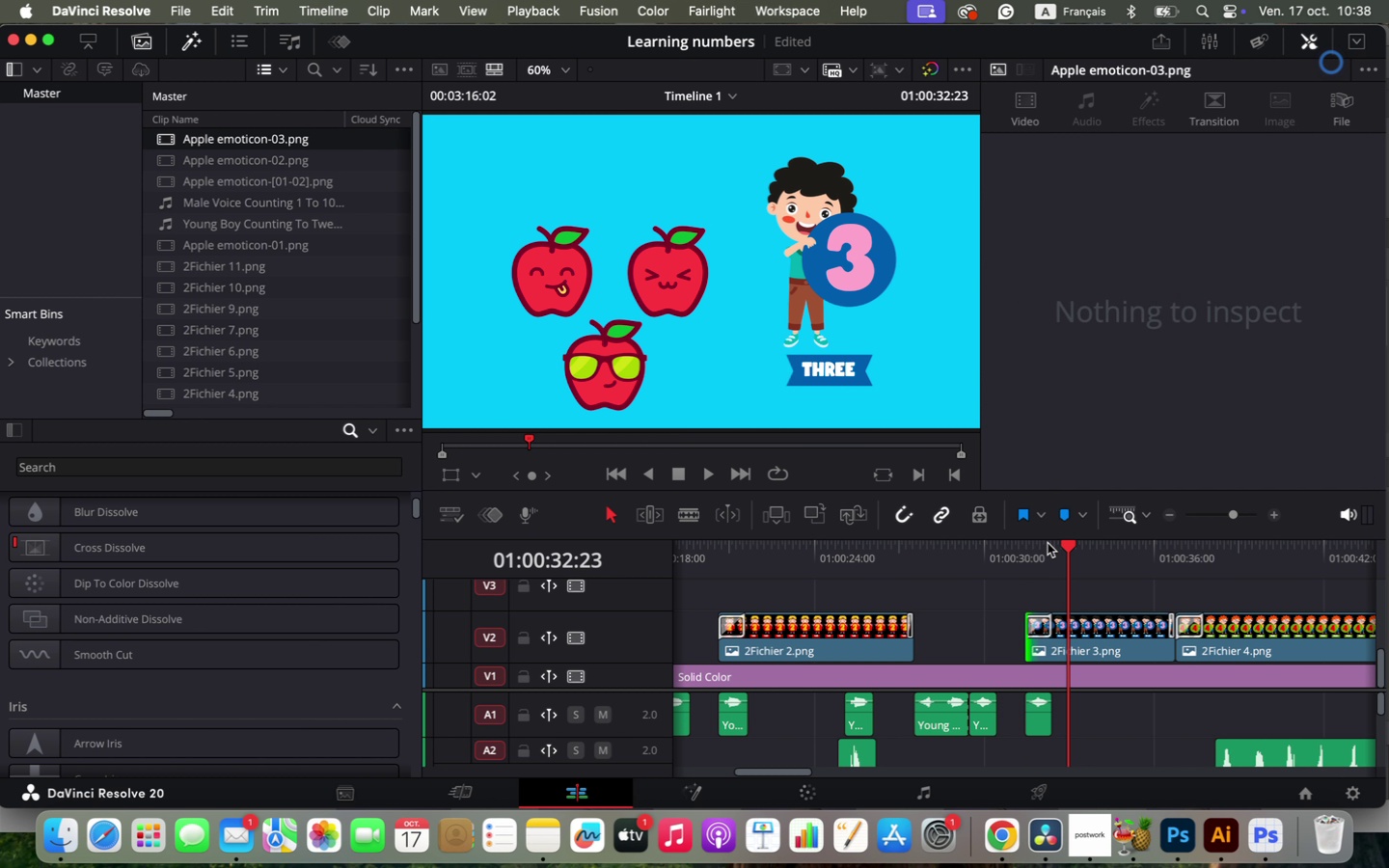 
left_click([1024, 545])
 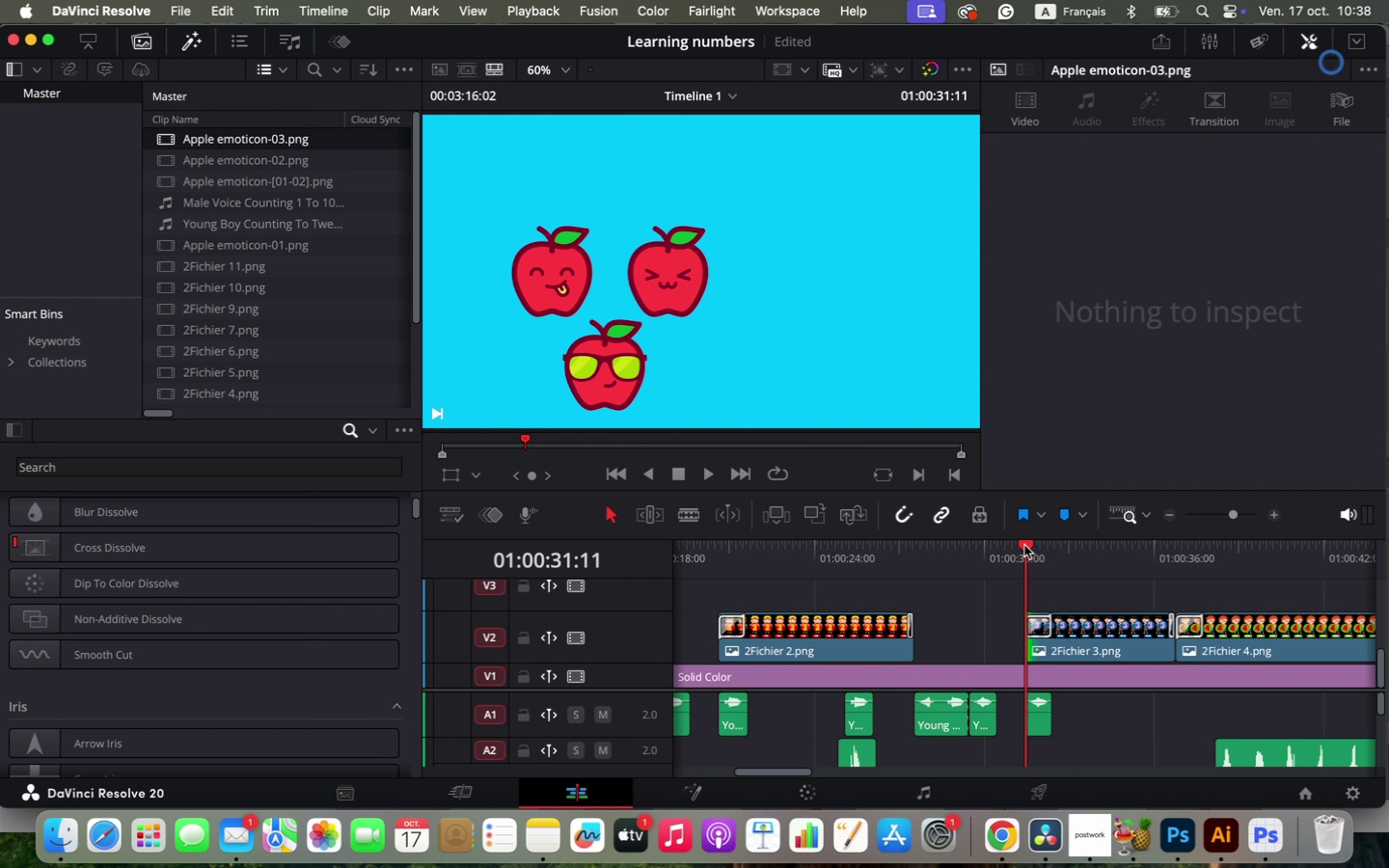 
key(Space)
 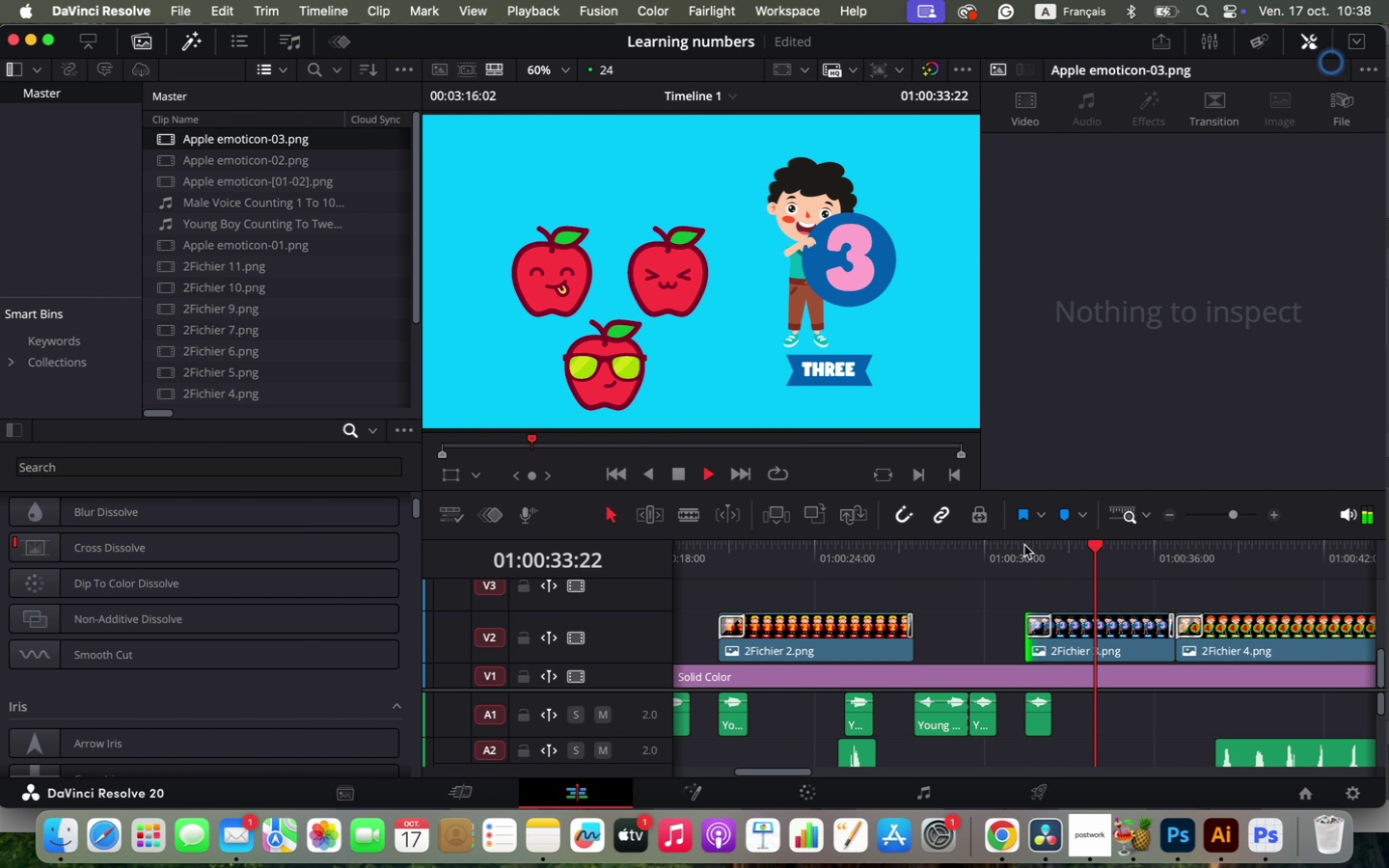 
key(Space)
 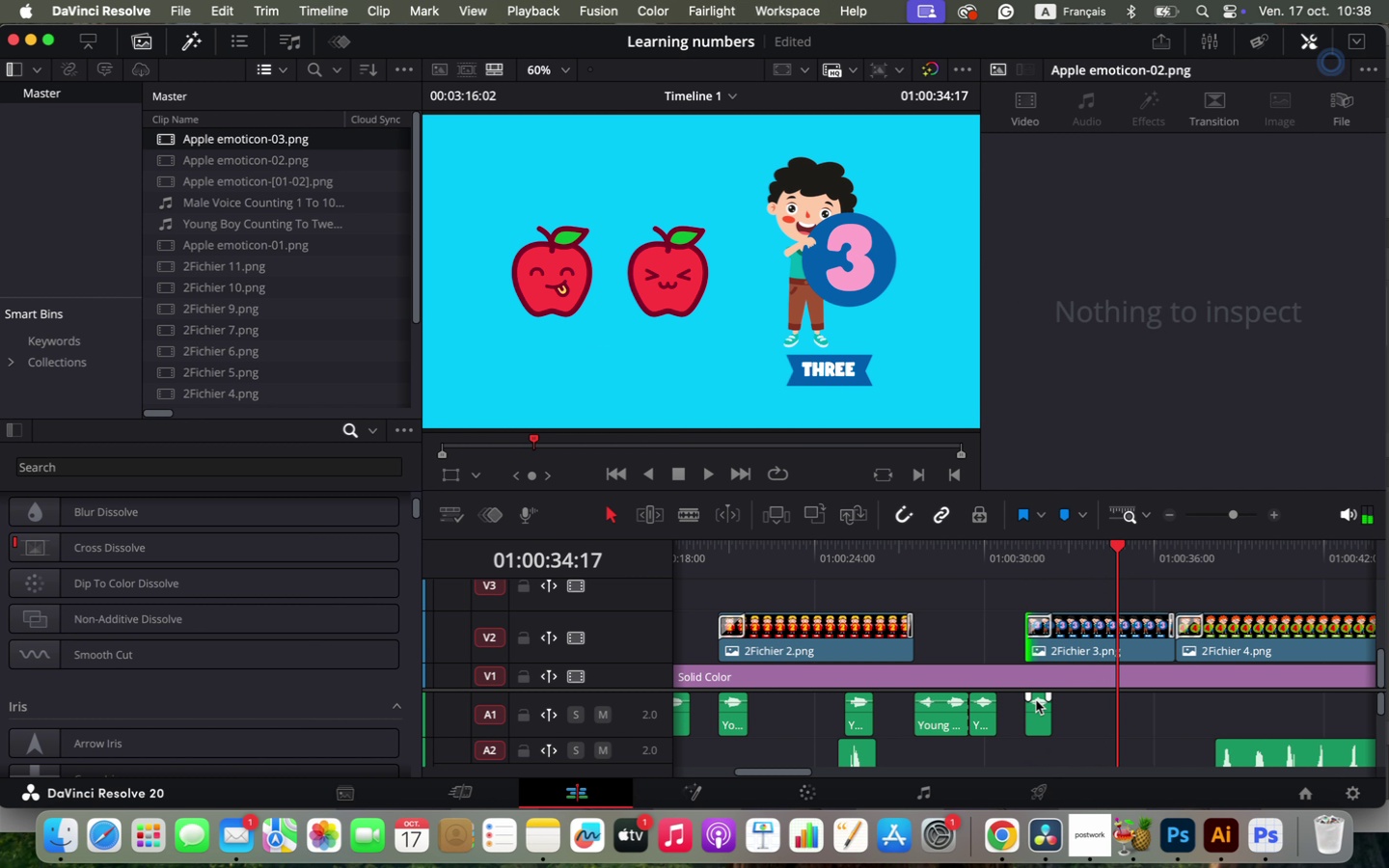 
hold_key(key=OptionLeft, duration=1.53)
left_click_drag(start_coordinate=[1037, 714], to_coordinate=[1138, 721])
 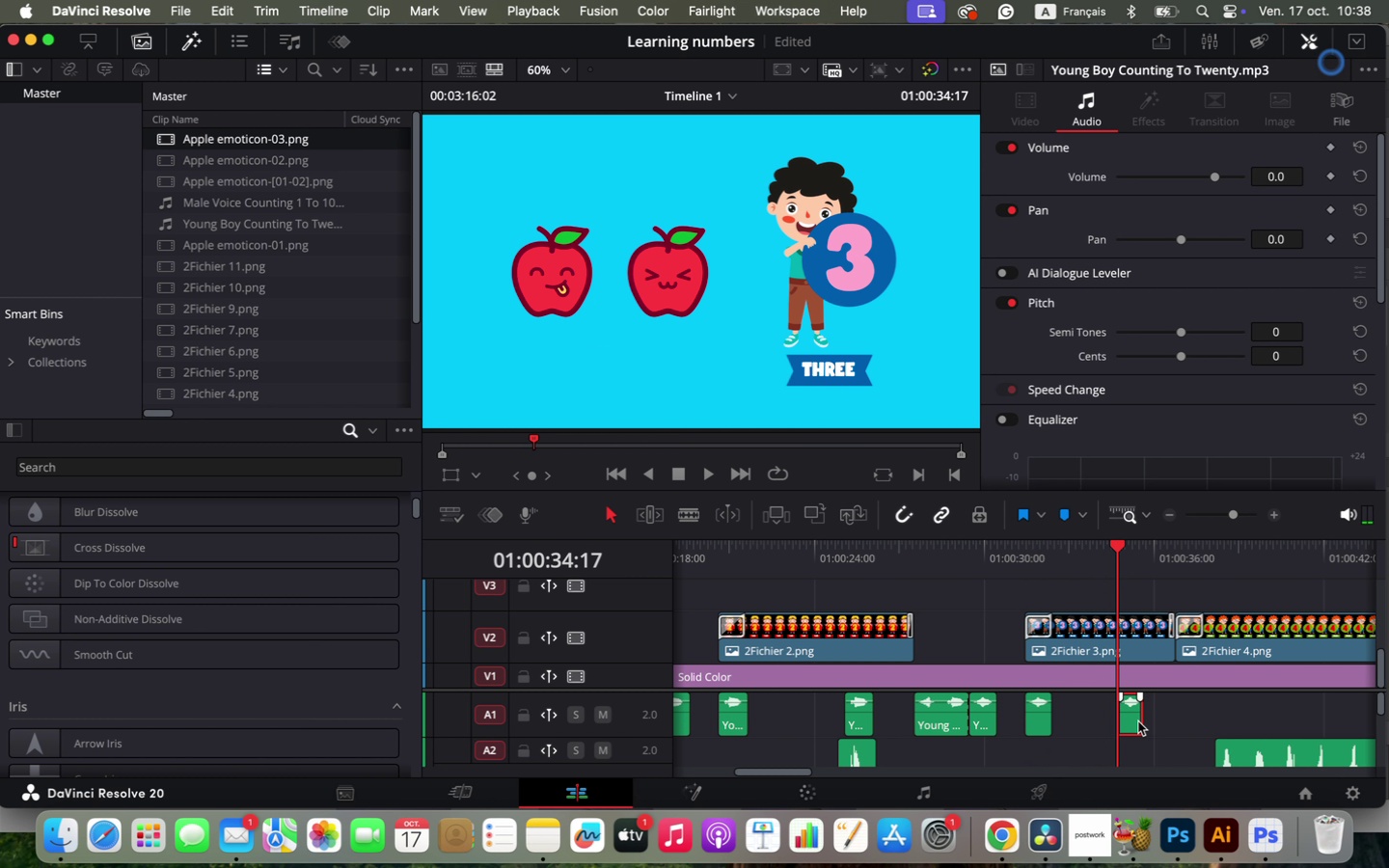 
key(Space)
 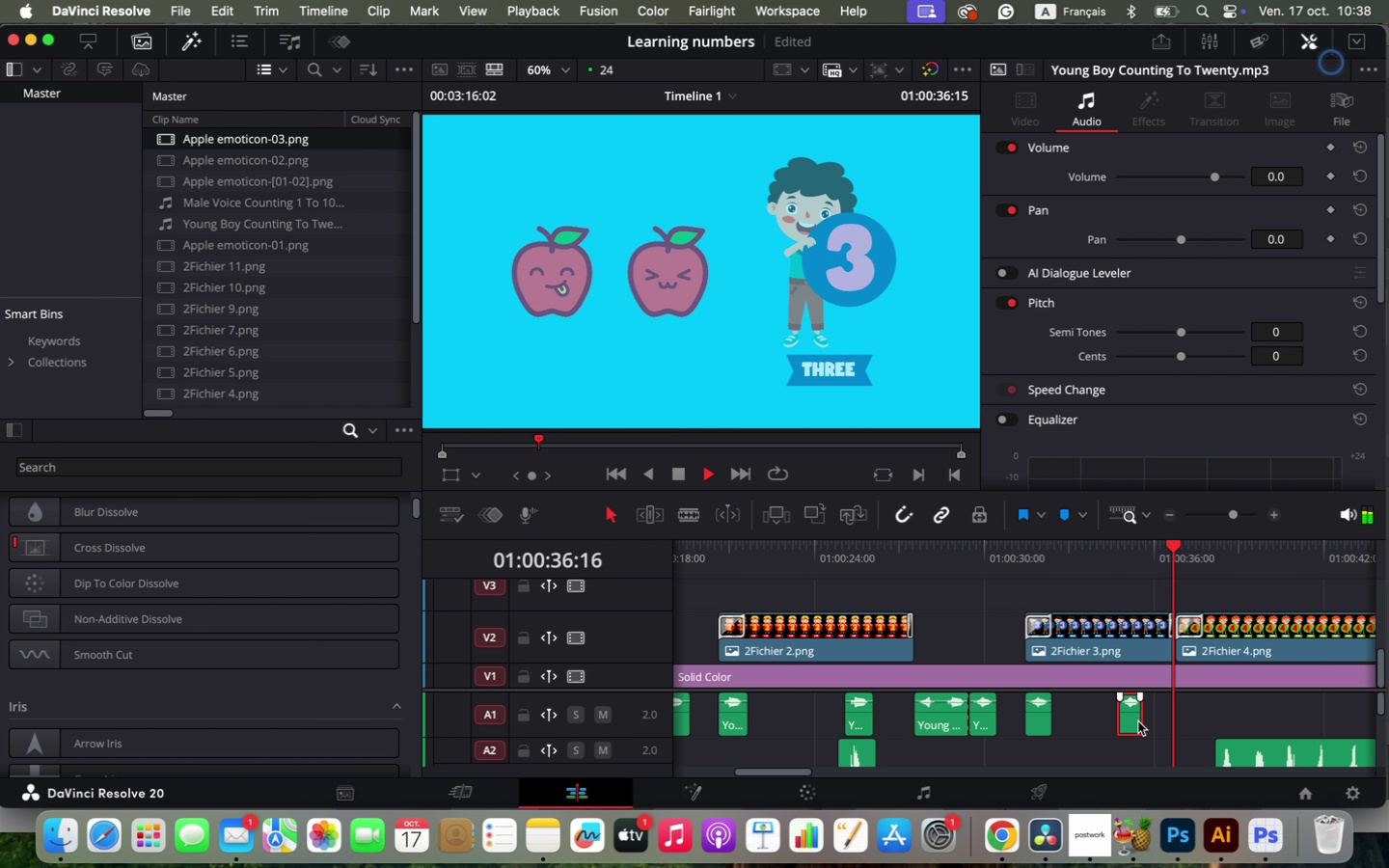 
key(Space)
 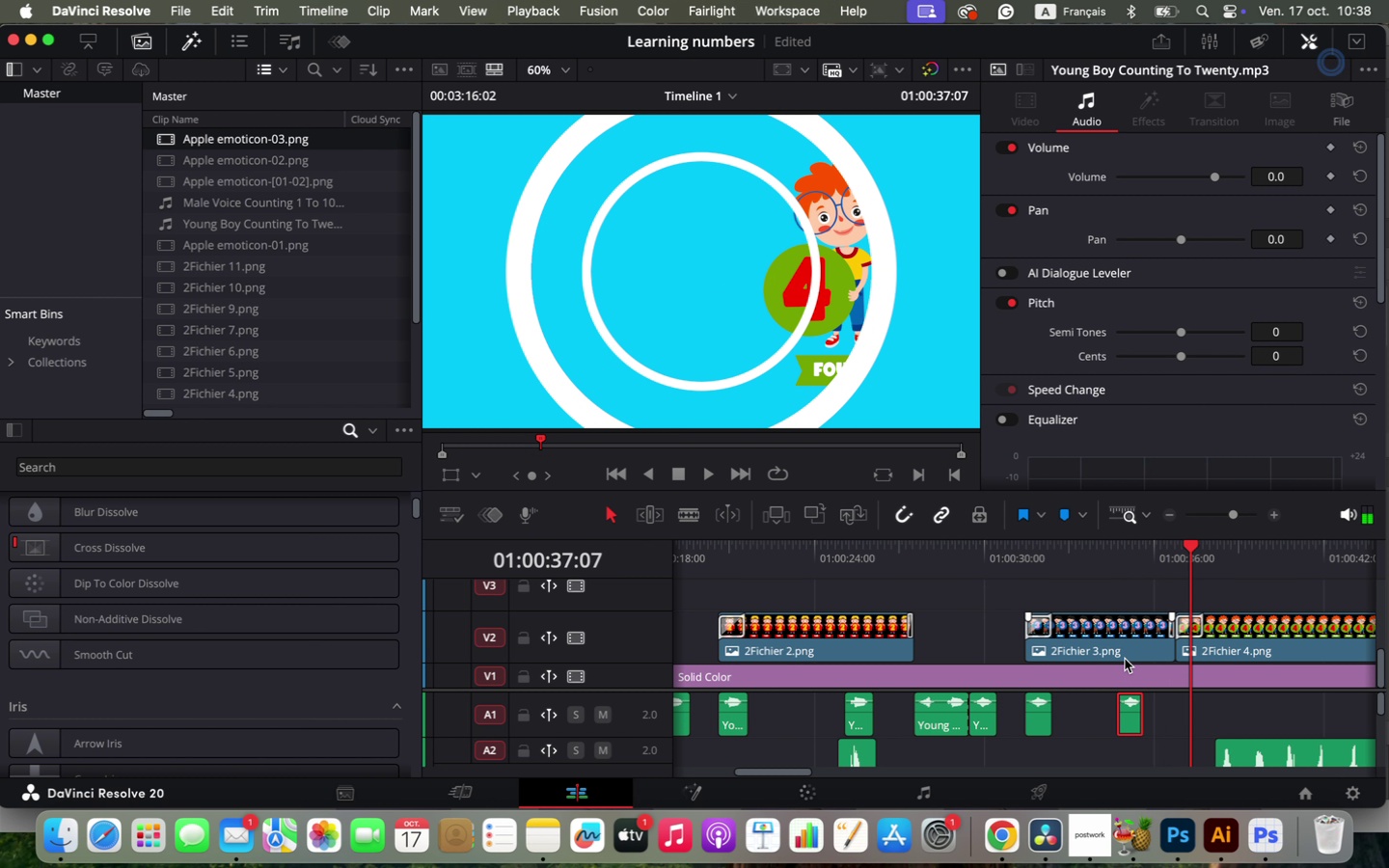 
scroll: coordinate [1131, 712], scroll_direction: down, amount: 1.0
 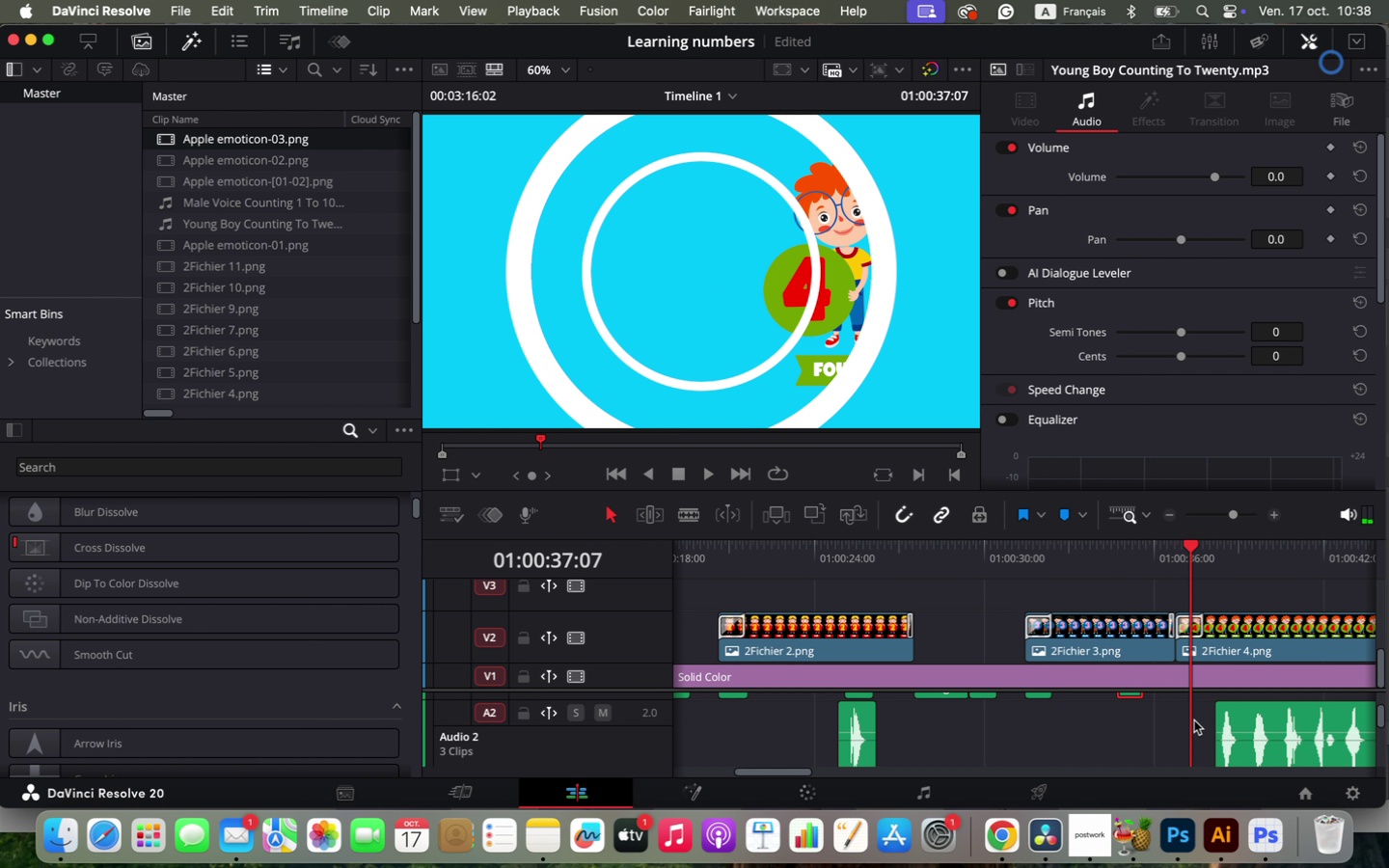 
left_click([1213, 557])
 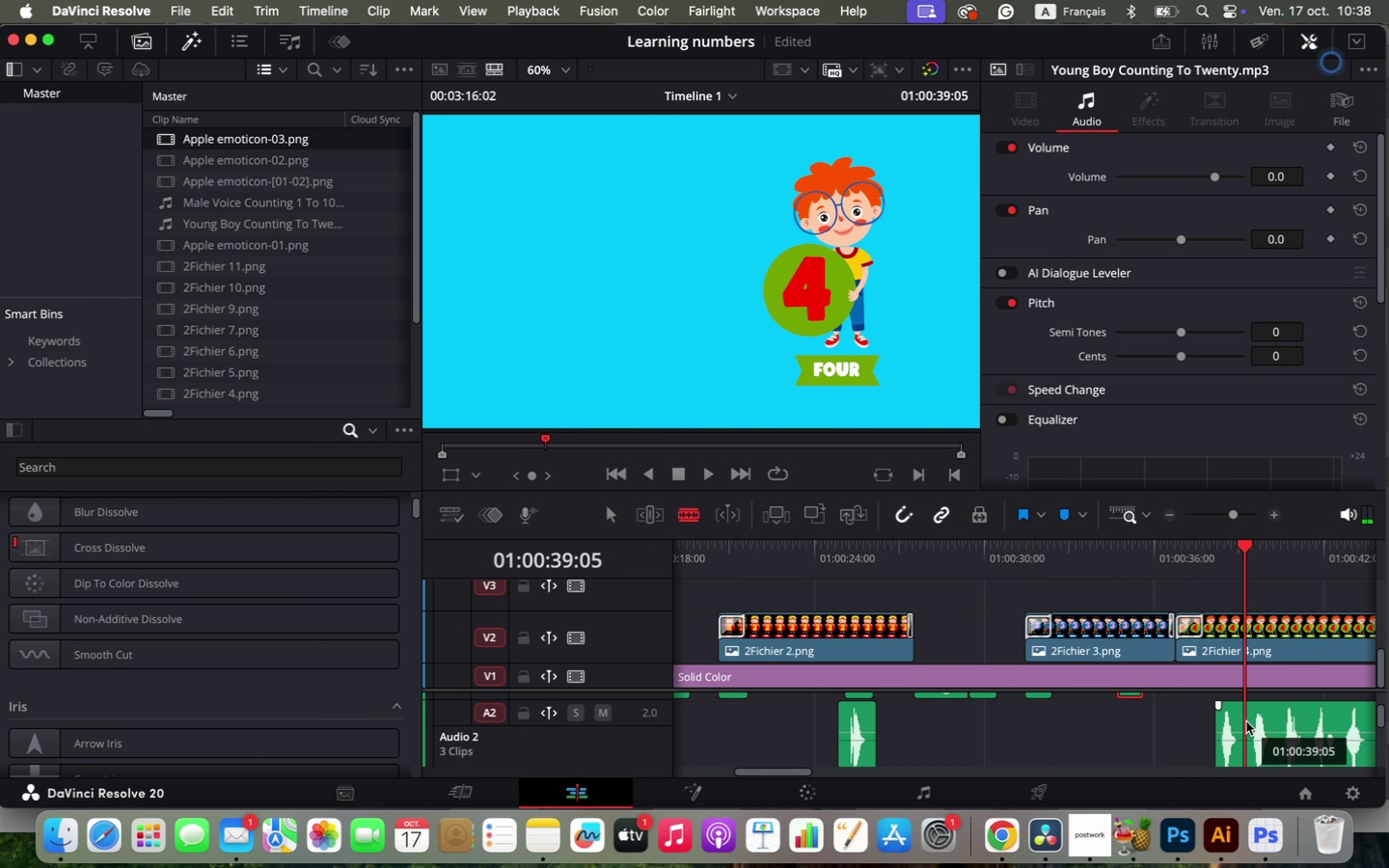 
type(  cc)
 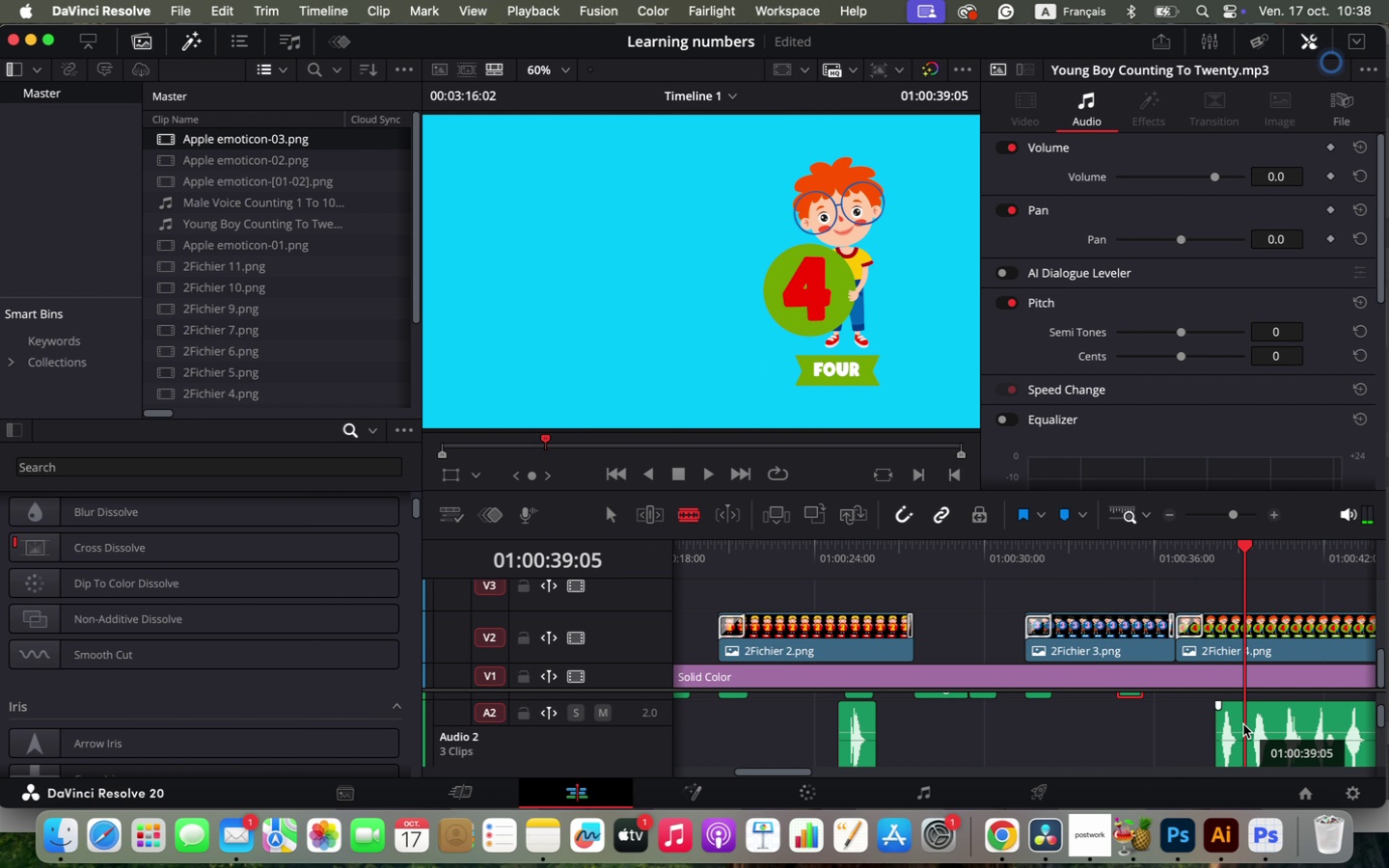 
left_click([1249, 713])
 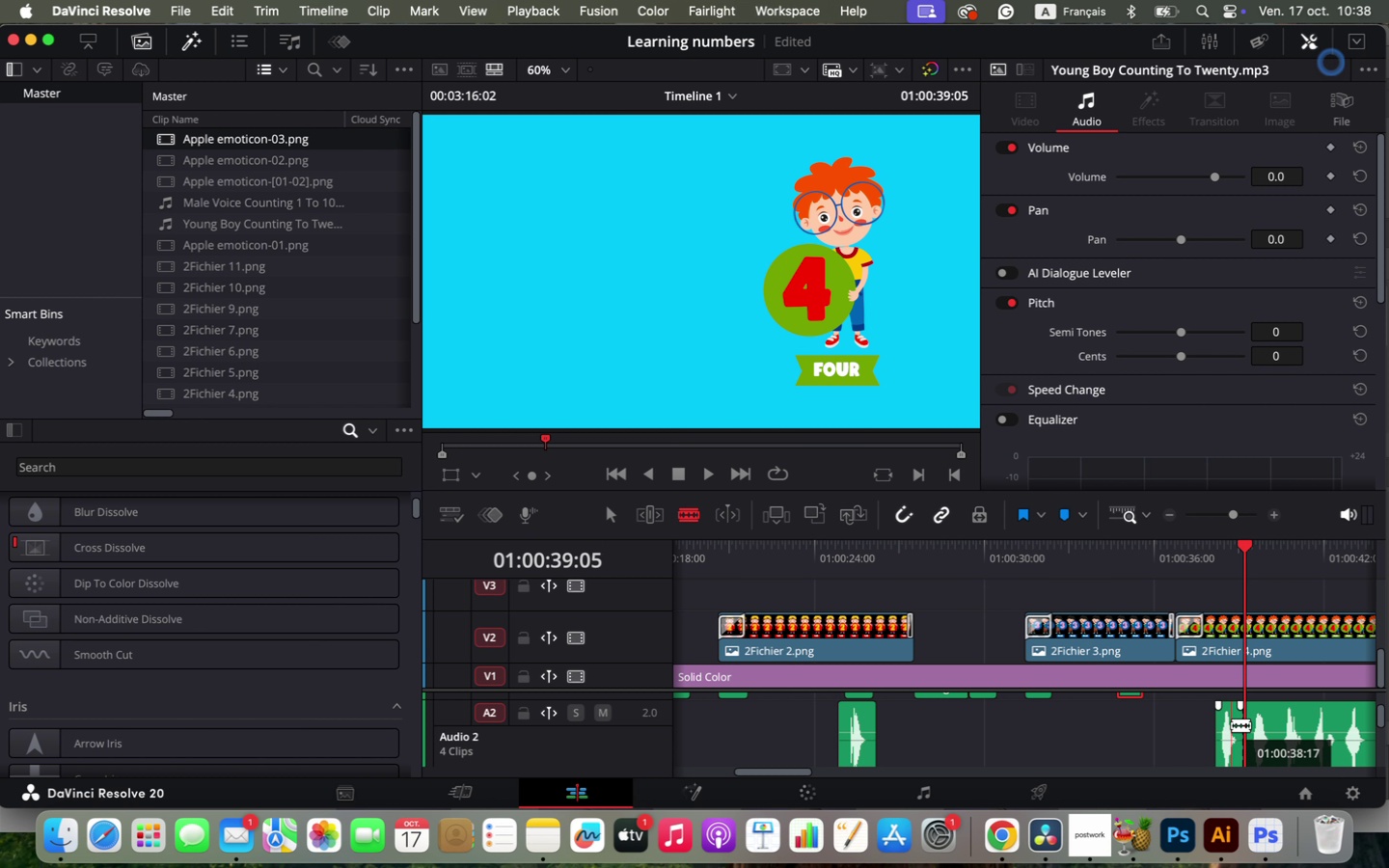 
key(Q)
 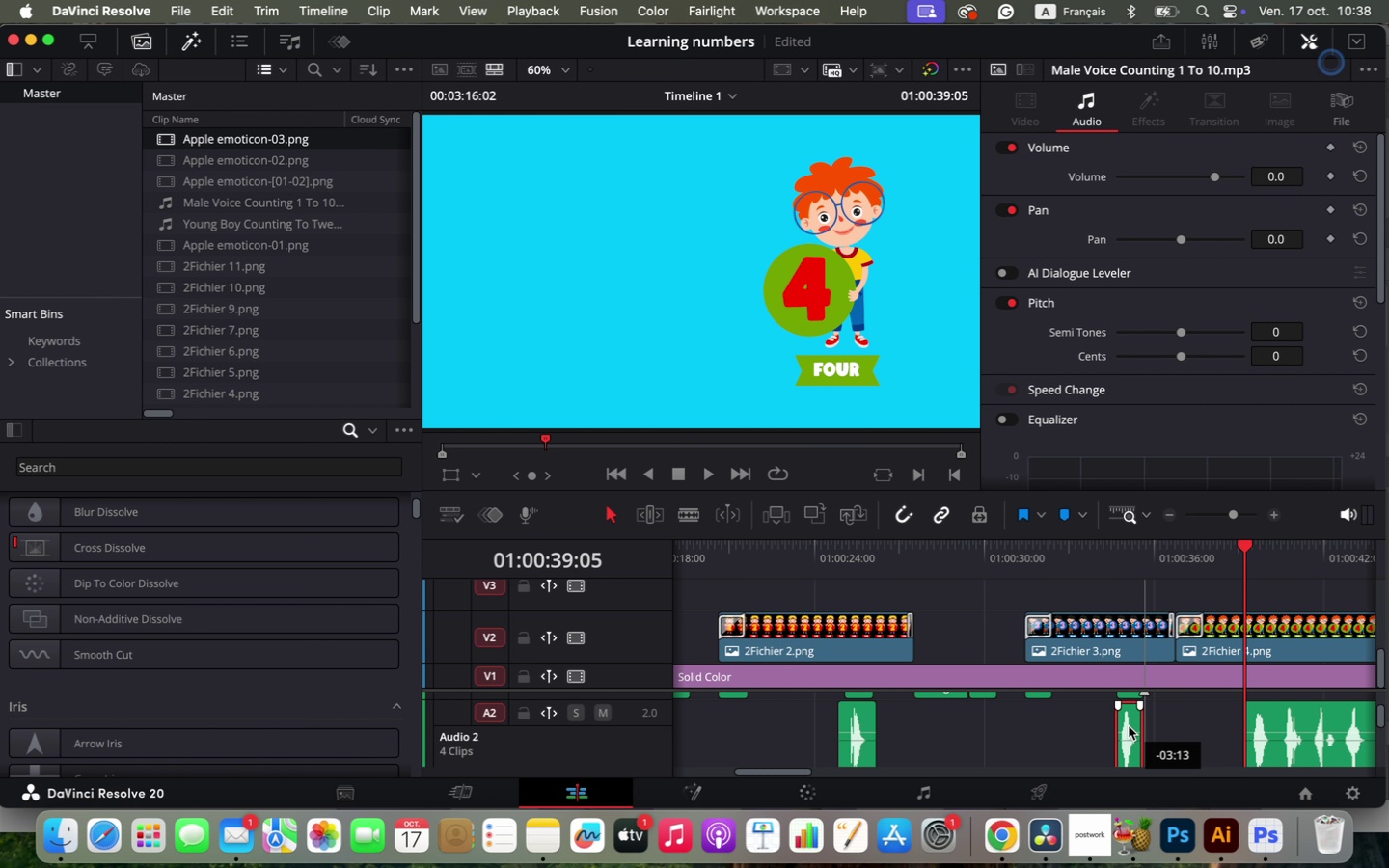 
left_click_drag(start_coordinate=[1228, 716], to_coordinate=[1129, 726])
 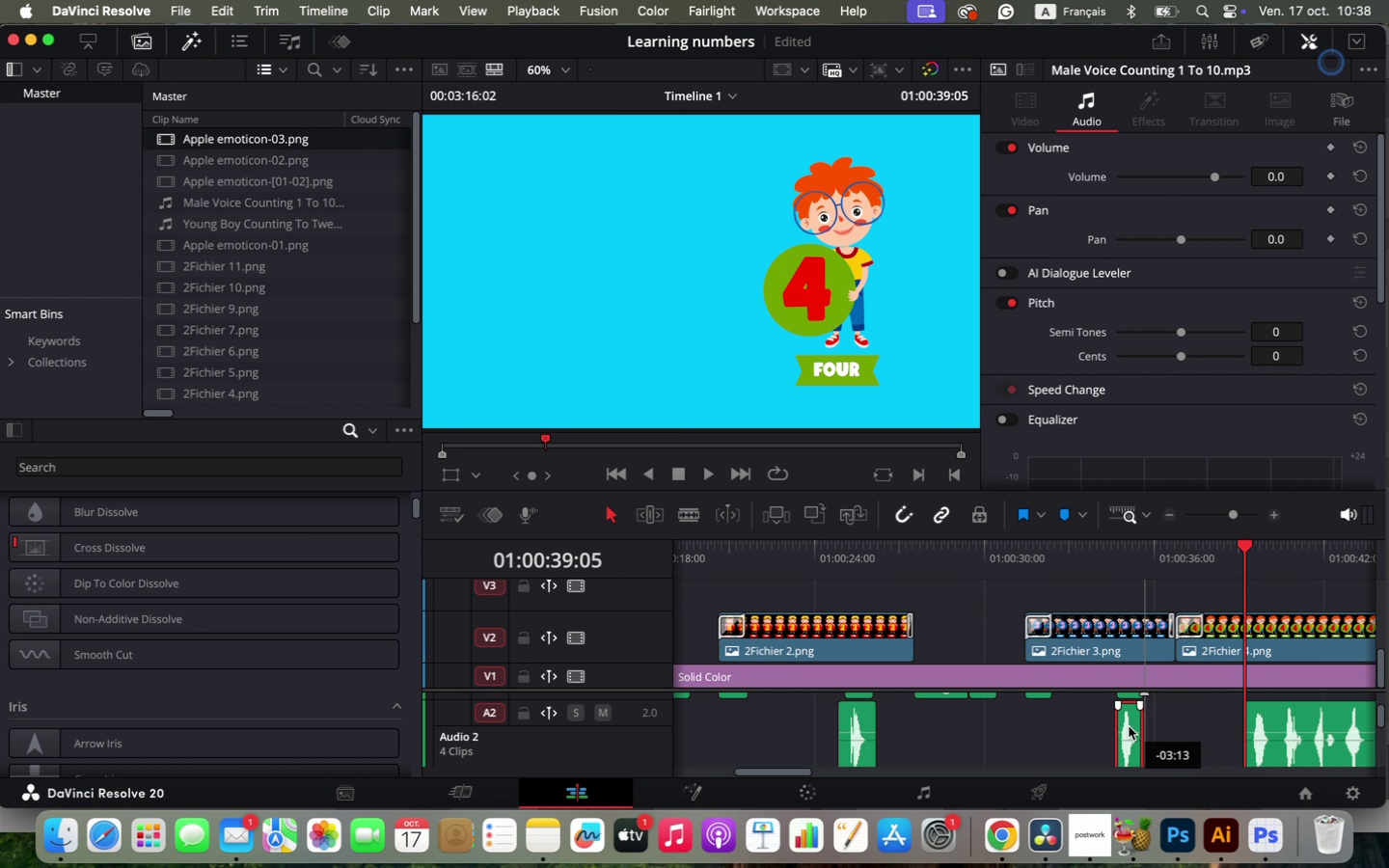 
left_click([1122, 544])
 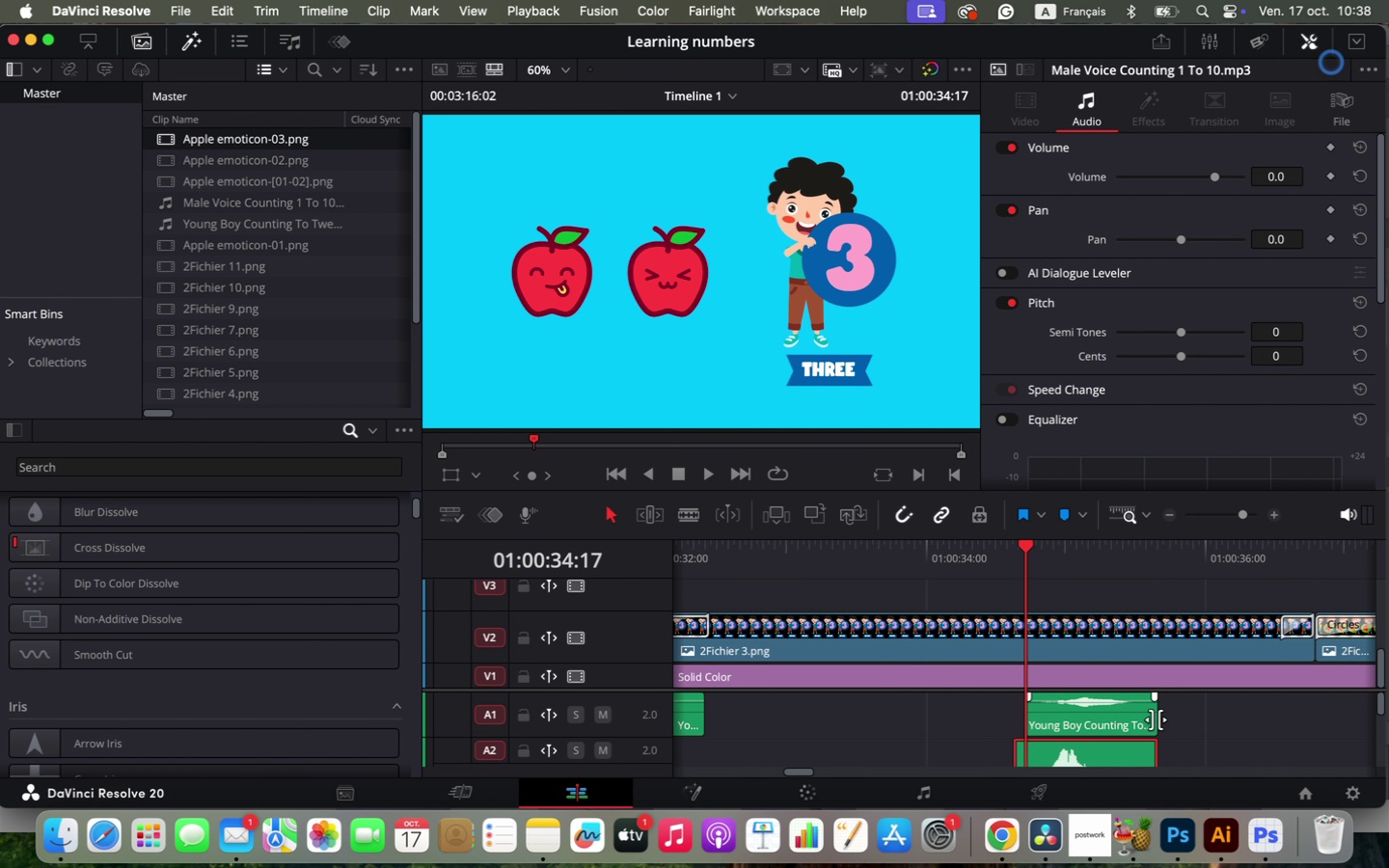 
hold_key(key=OptionLeft, duration=0.96)
scroll: coordinate [1156, 718], scroll_direction: up, amount: 15.0
 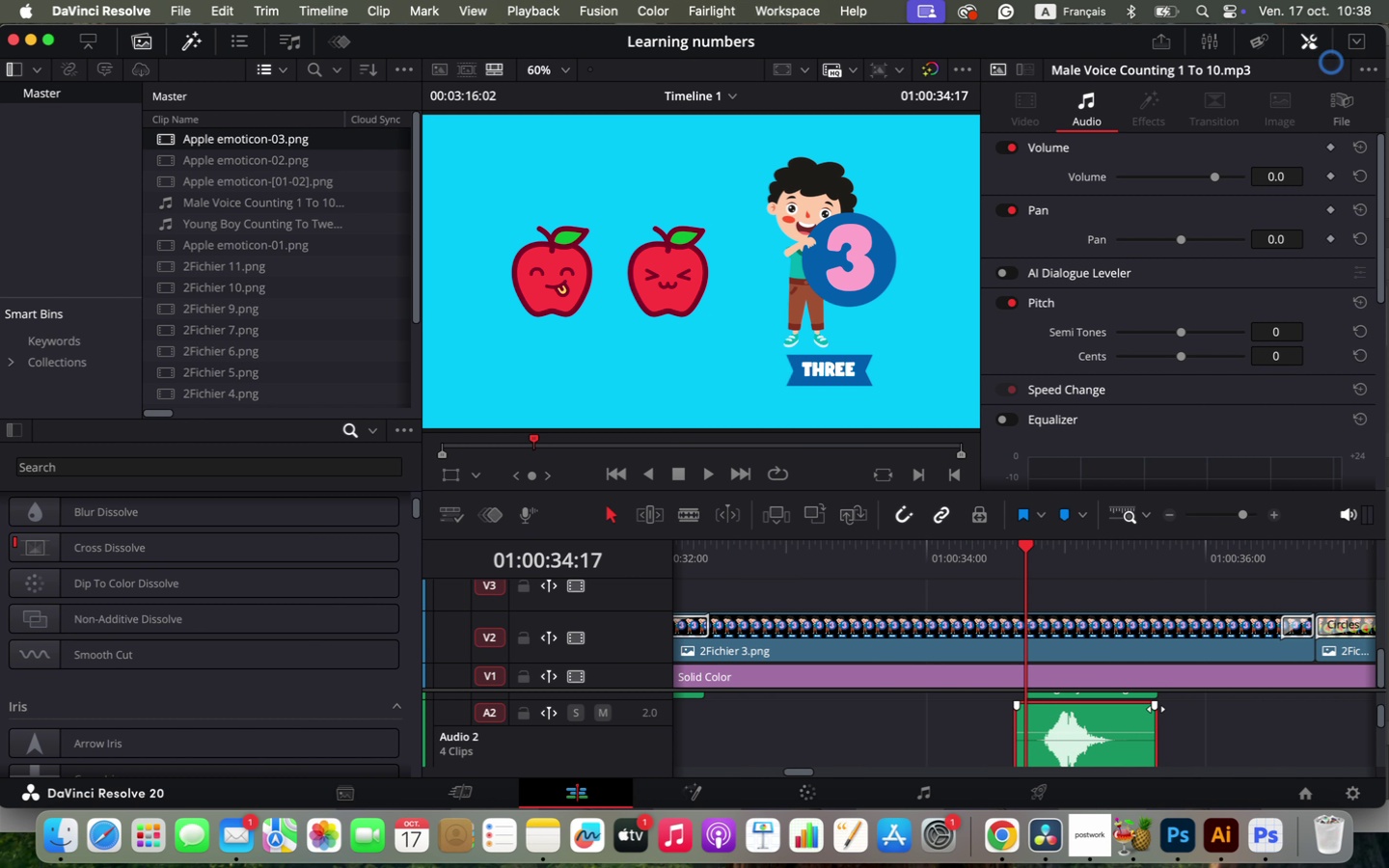 
key(Space)
 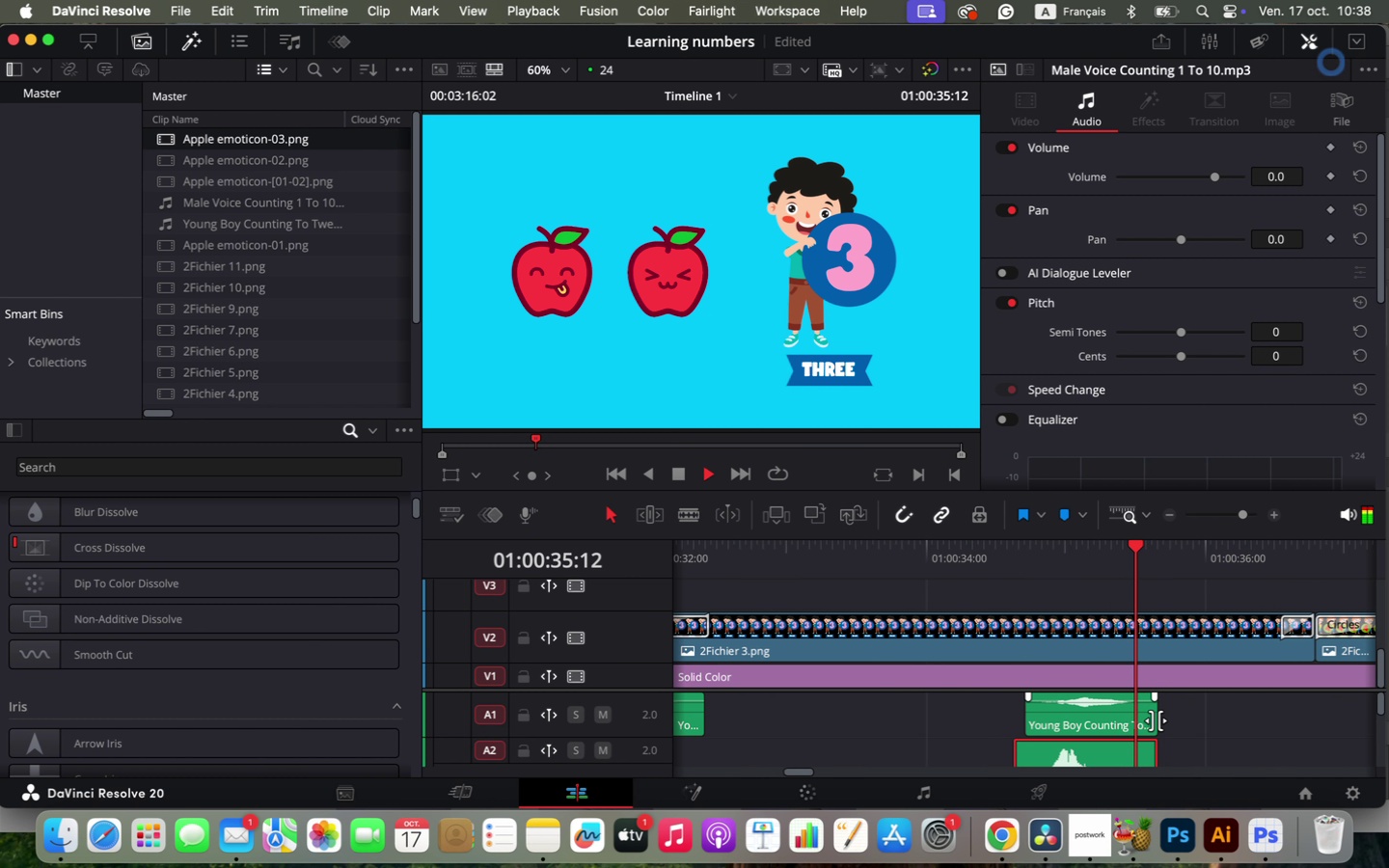 
key(Space)
 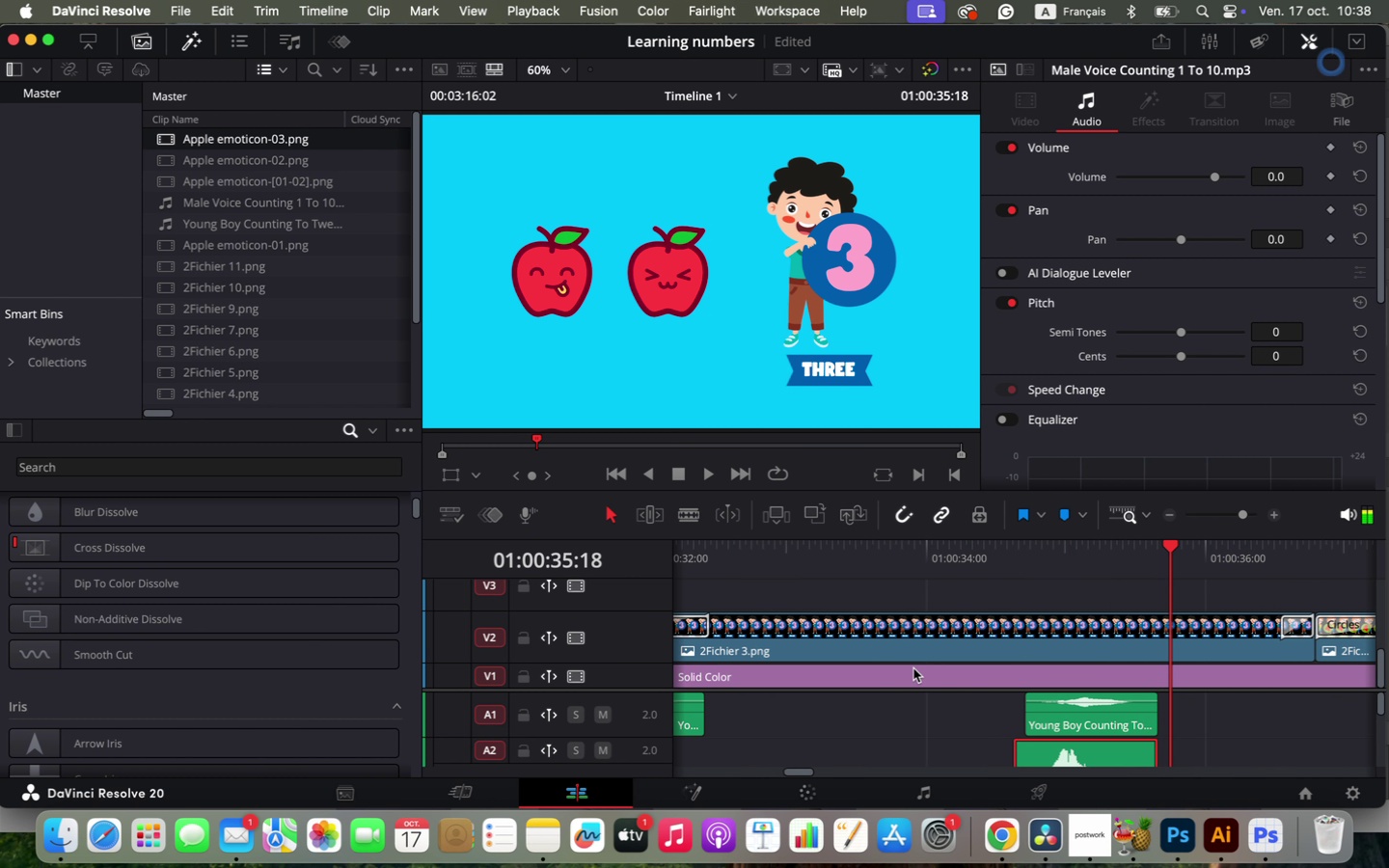 
hold_key(key=OptionLeft, duration=1.59)
scroll: coordinate [1065, 712], scroll_direction: down, amount: 35.0
 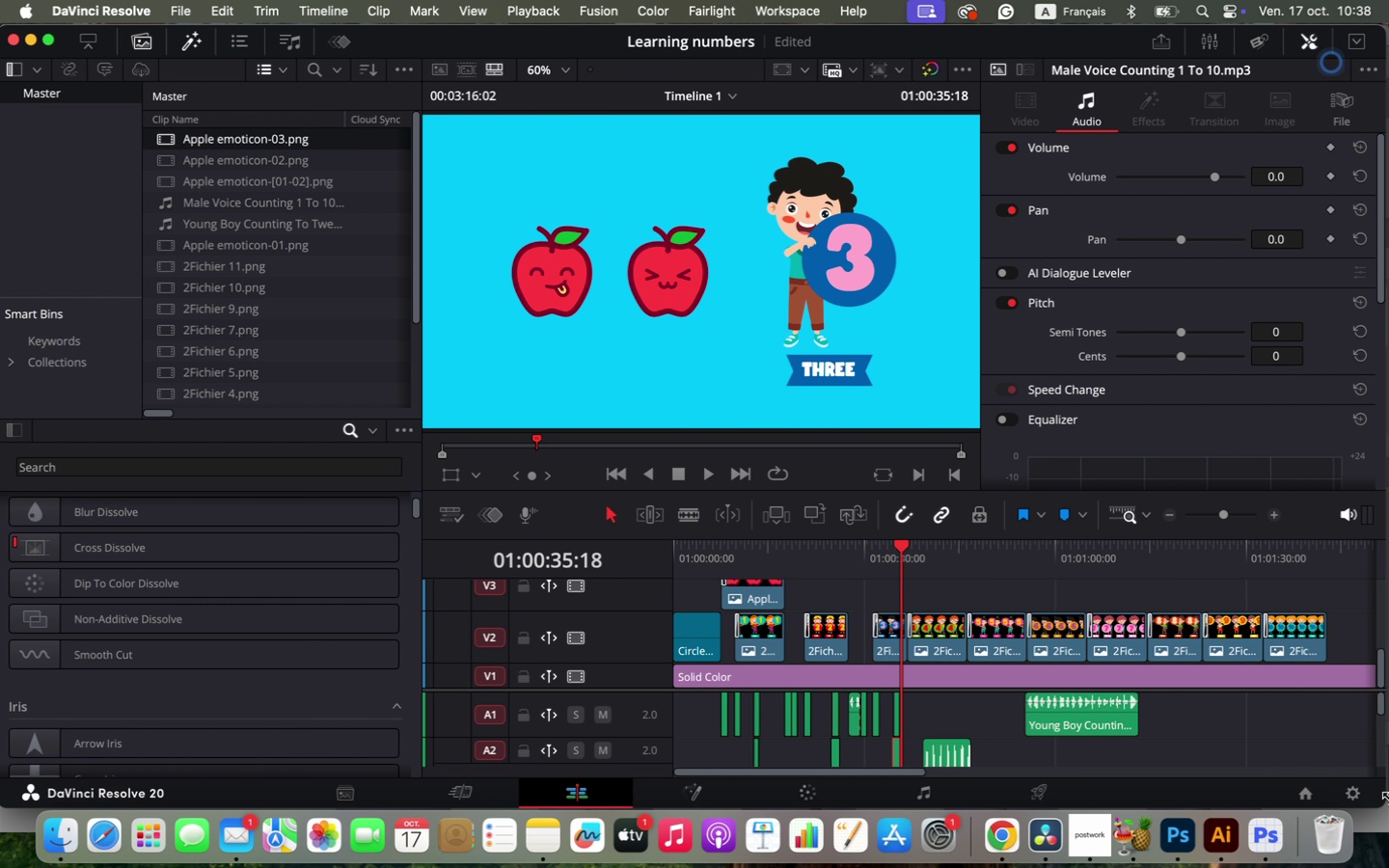 
wait(18.59)
 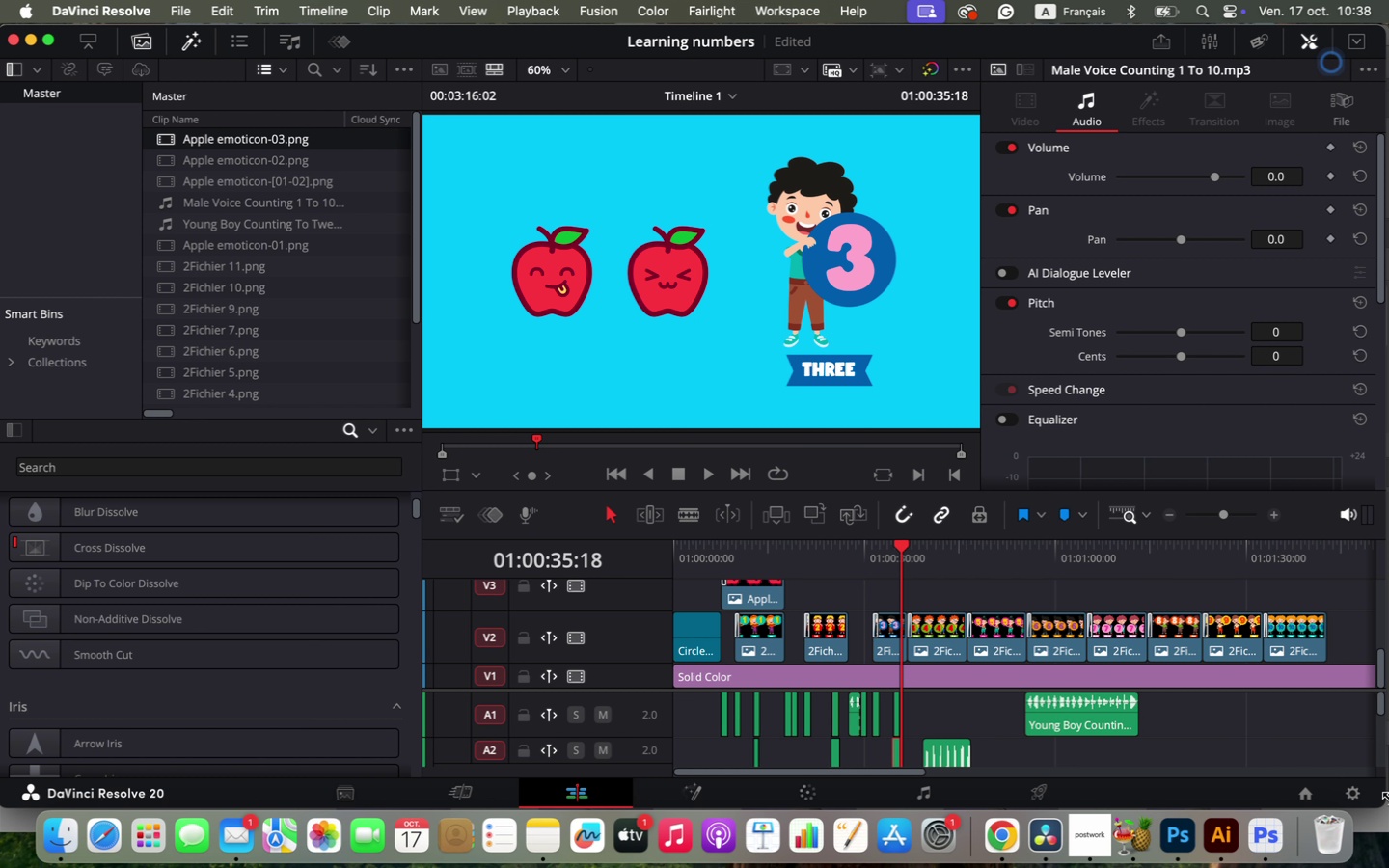 
hold_key(key=OptionLeft, duration=0.77)
scroll: coordinate [949, 671], scroll_direction: down, amount: 2.0
 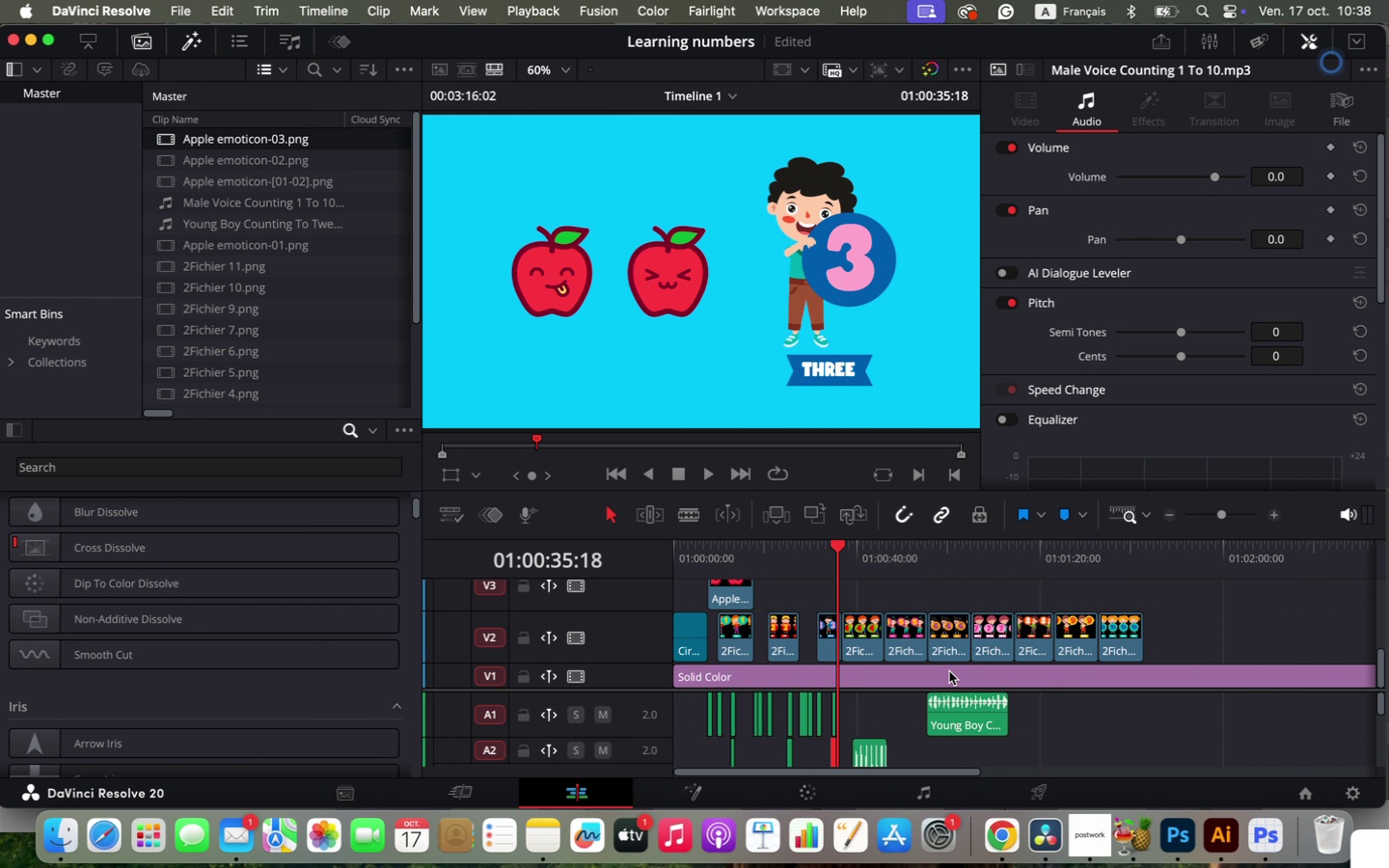 
left_click_drag(start_coordinate=[832, 543], to_coordinate=[627, 554])
 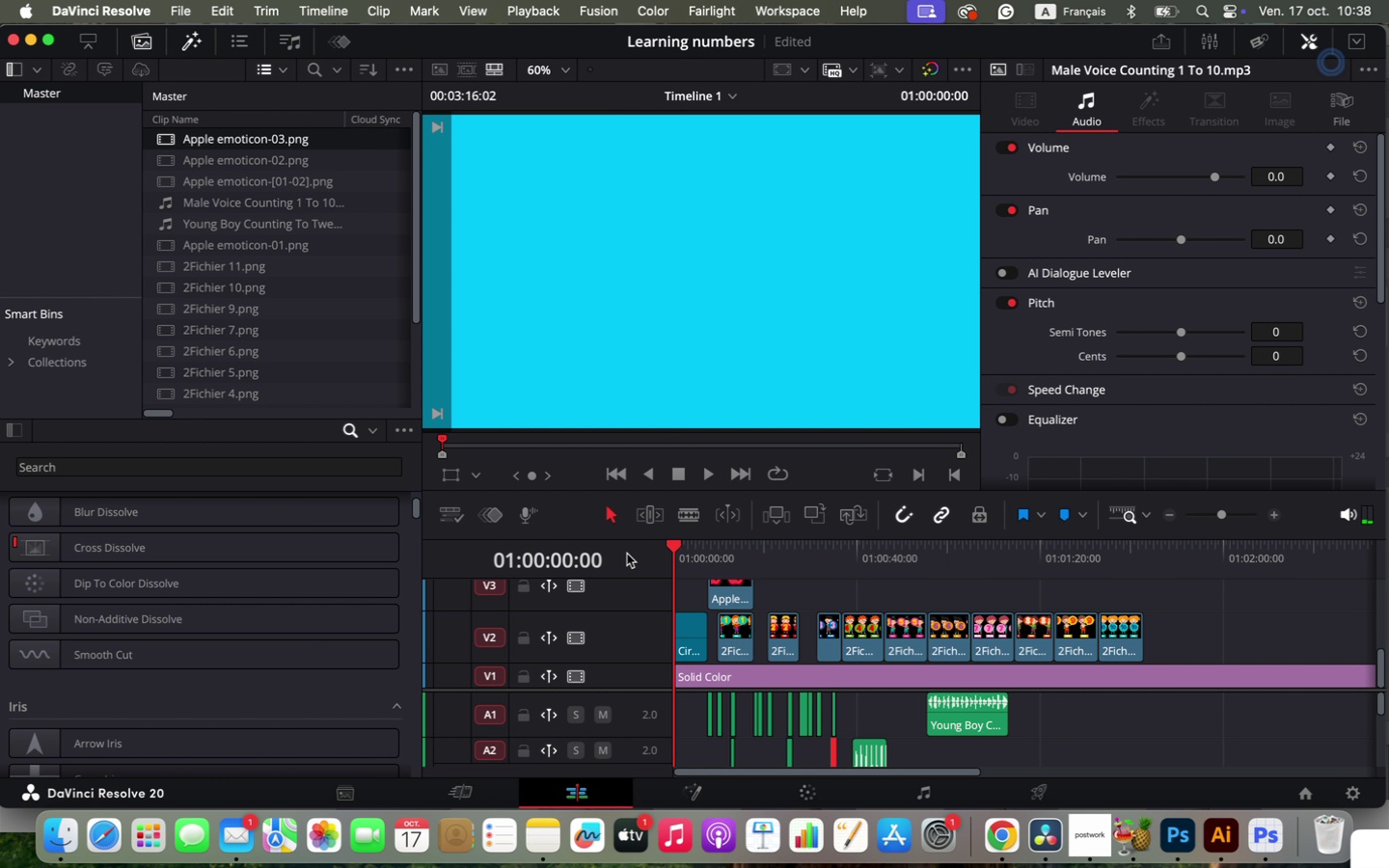 
wait(5.09)
 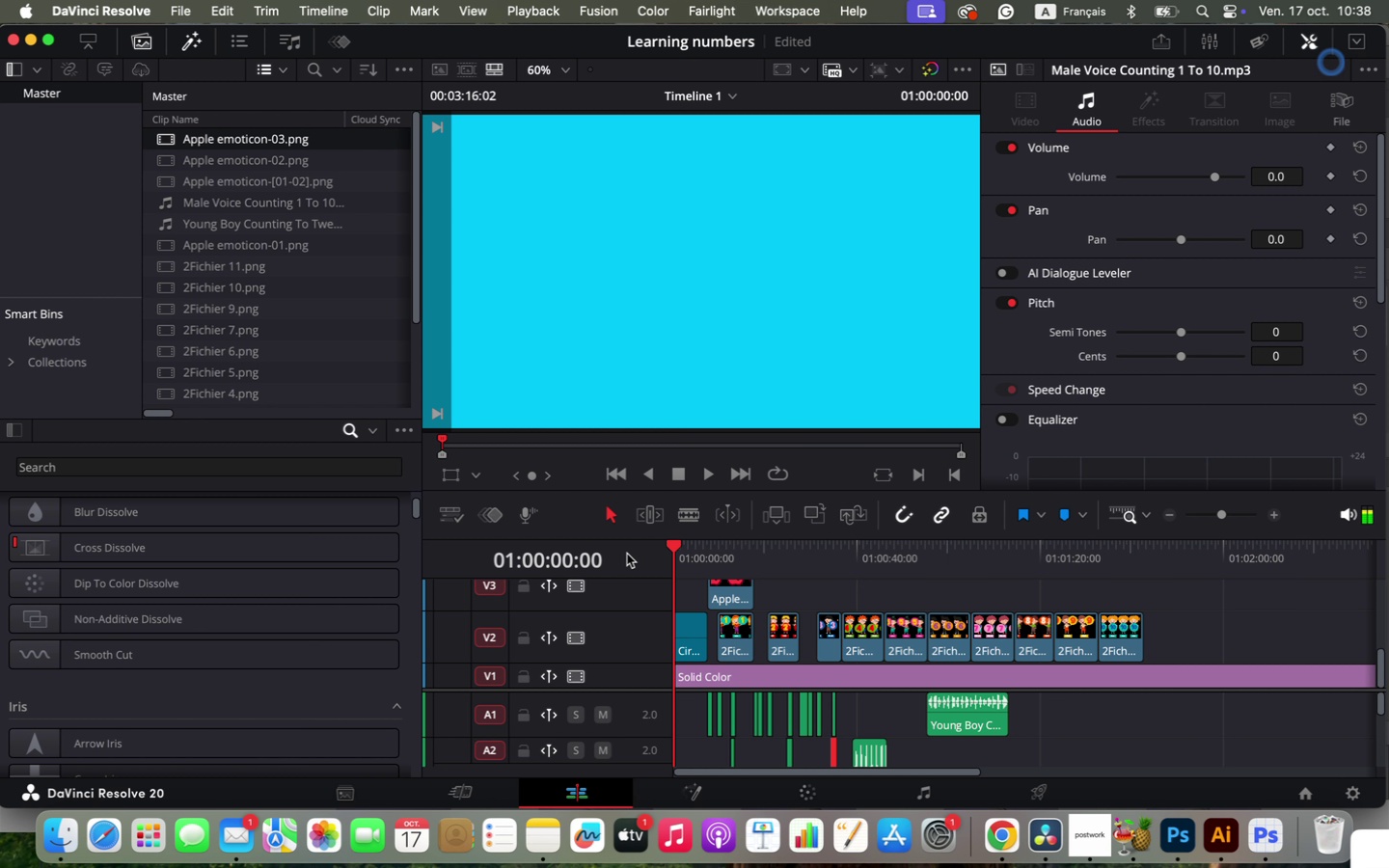 
key(Space)
 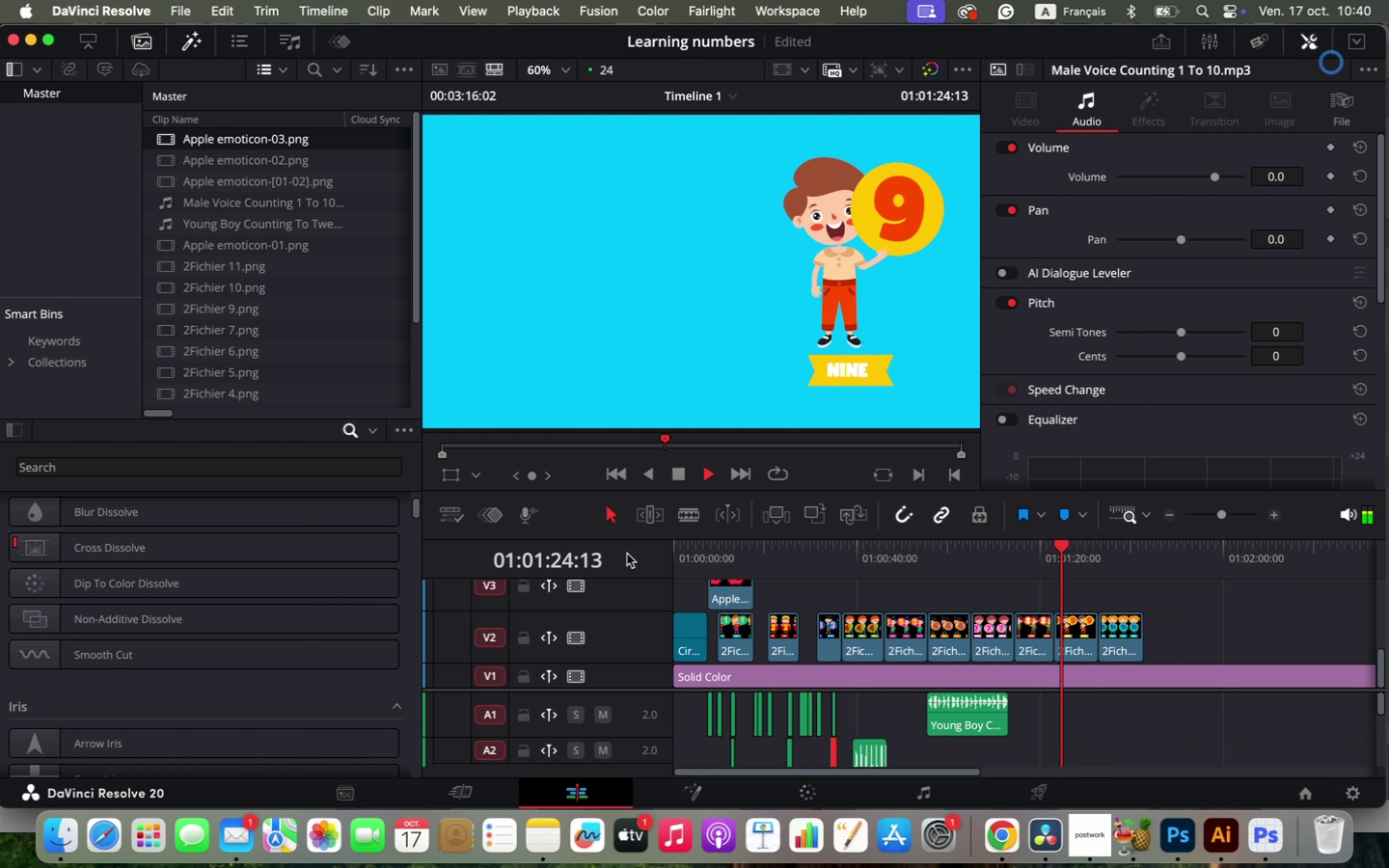 
wait(89.61)
 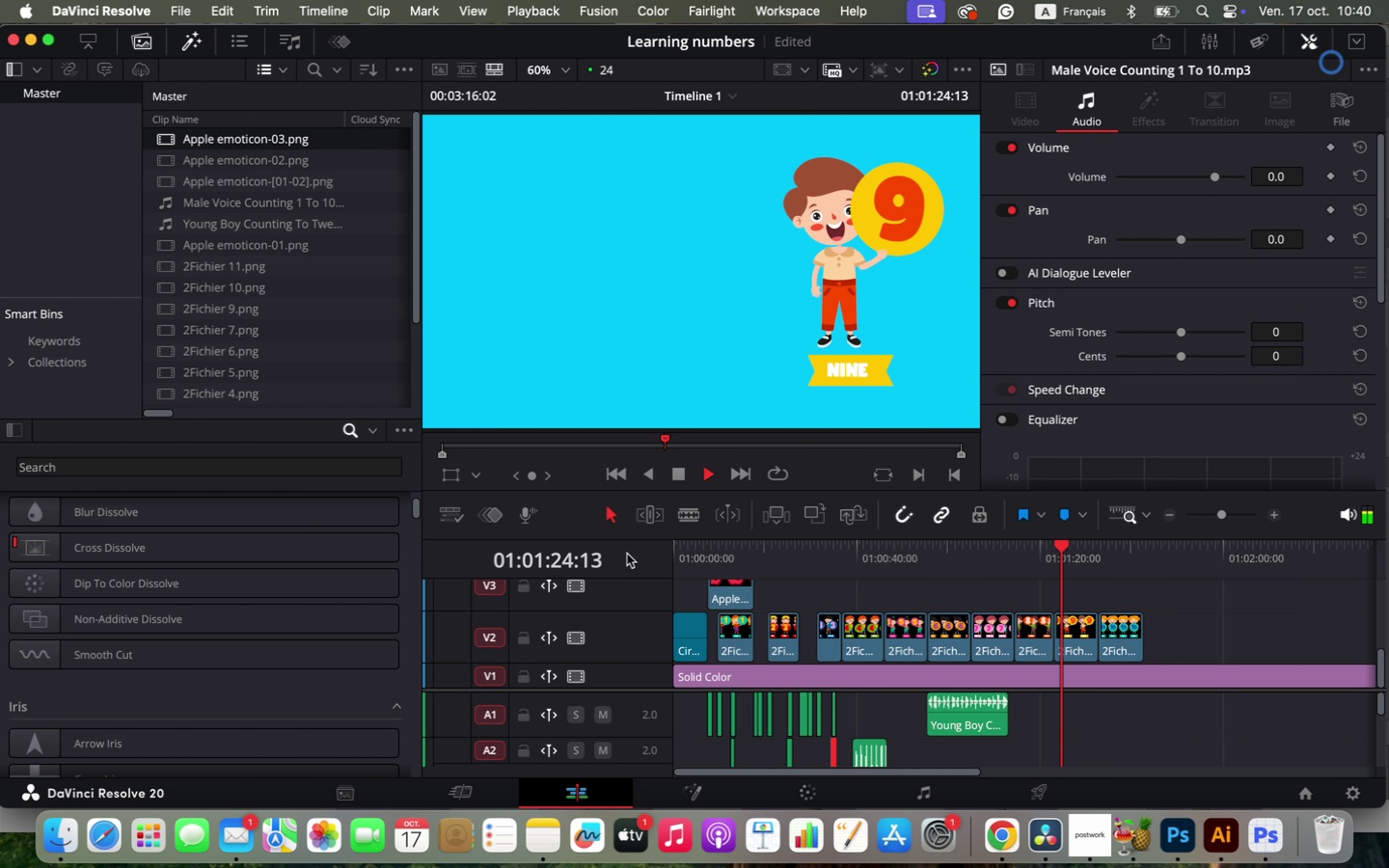 
left_click([675, 544])
 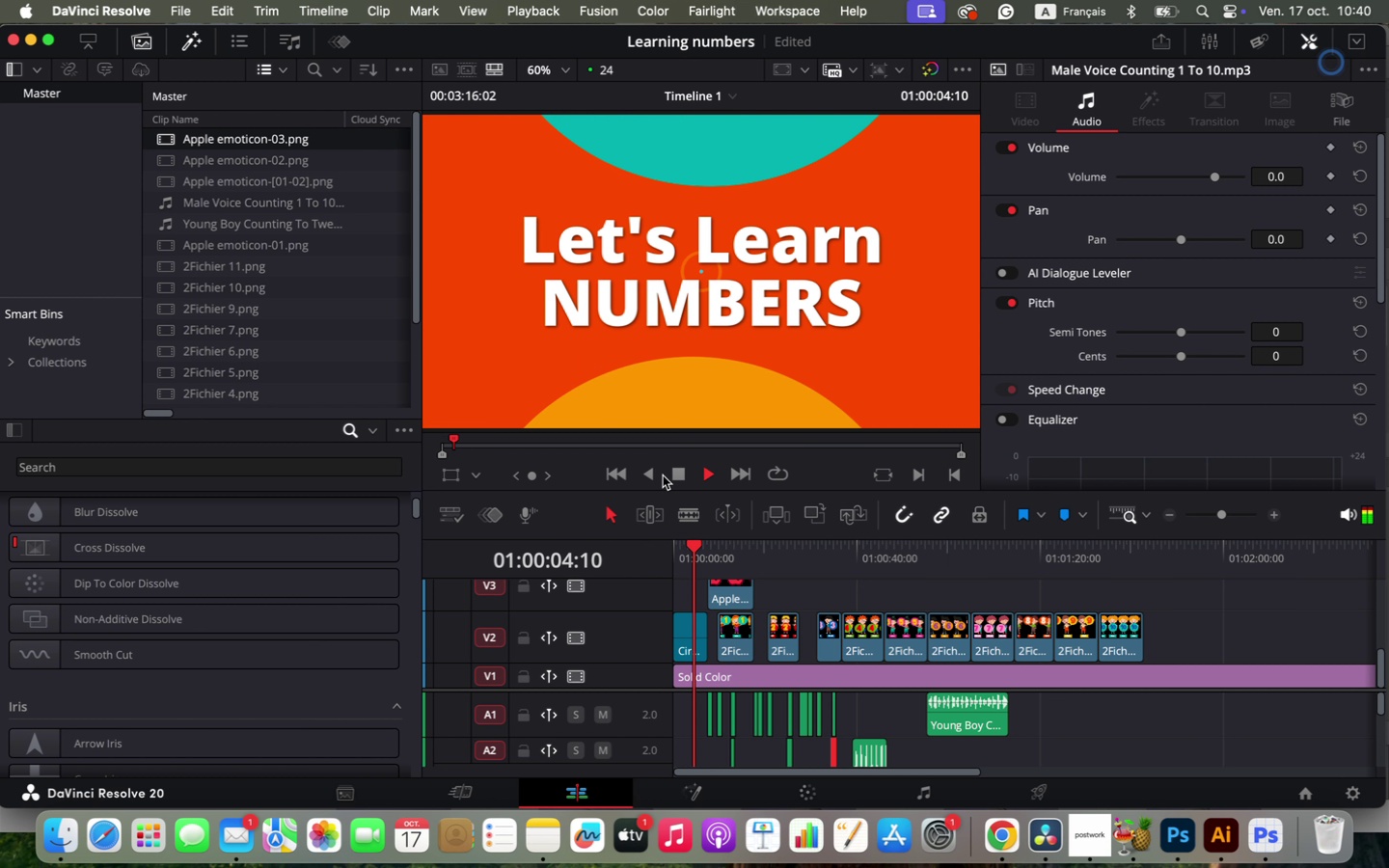 
wait(6.72)
 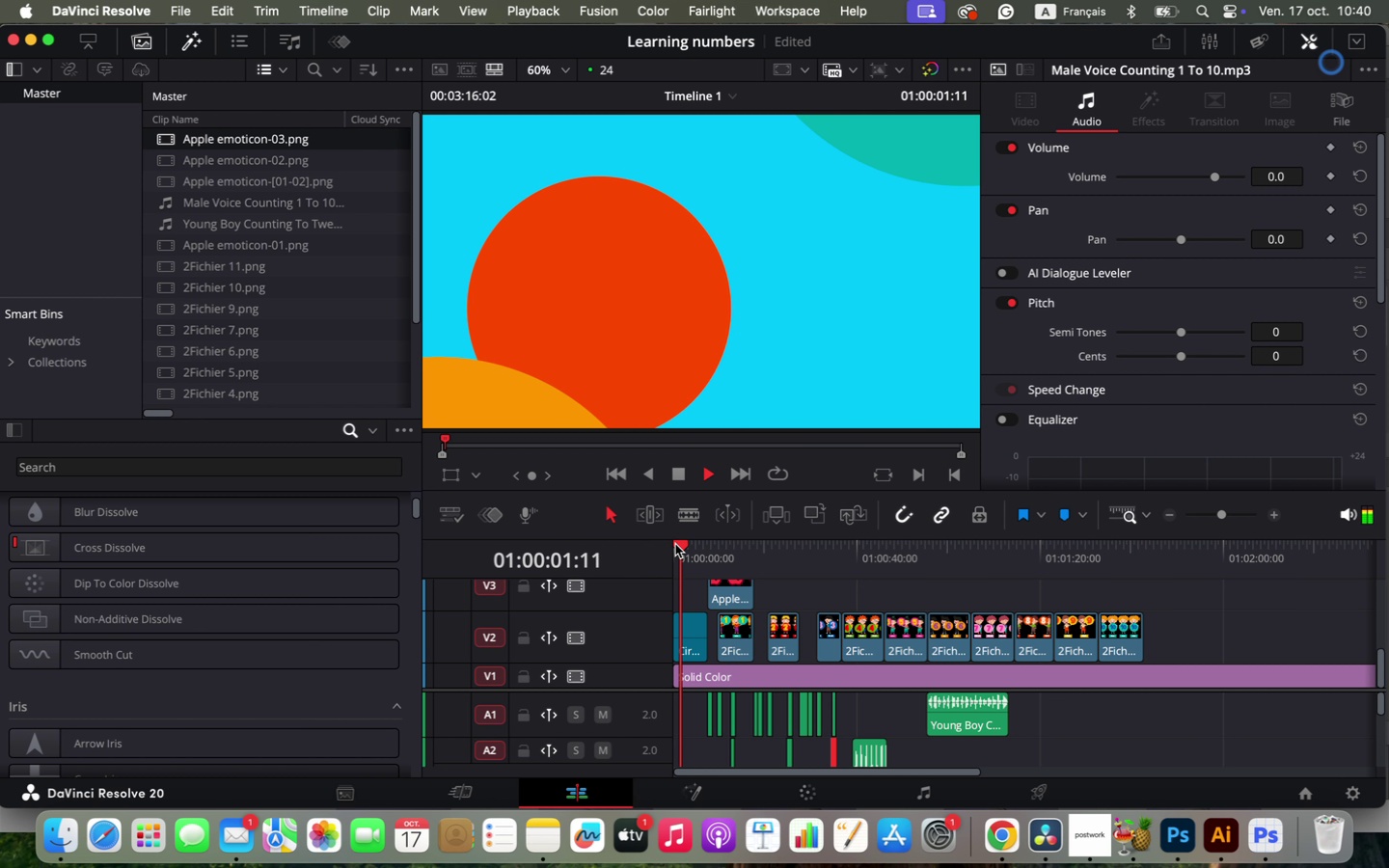 
left_click_drag(start_coordinate=[790, 562], to_coordinate=[710, 554])
 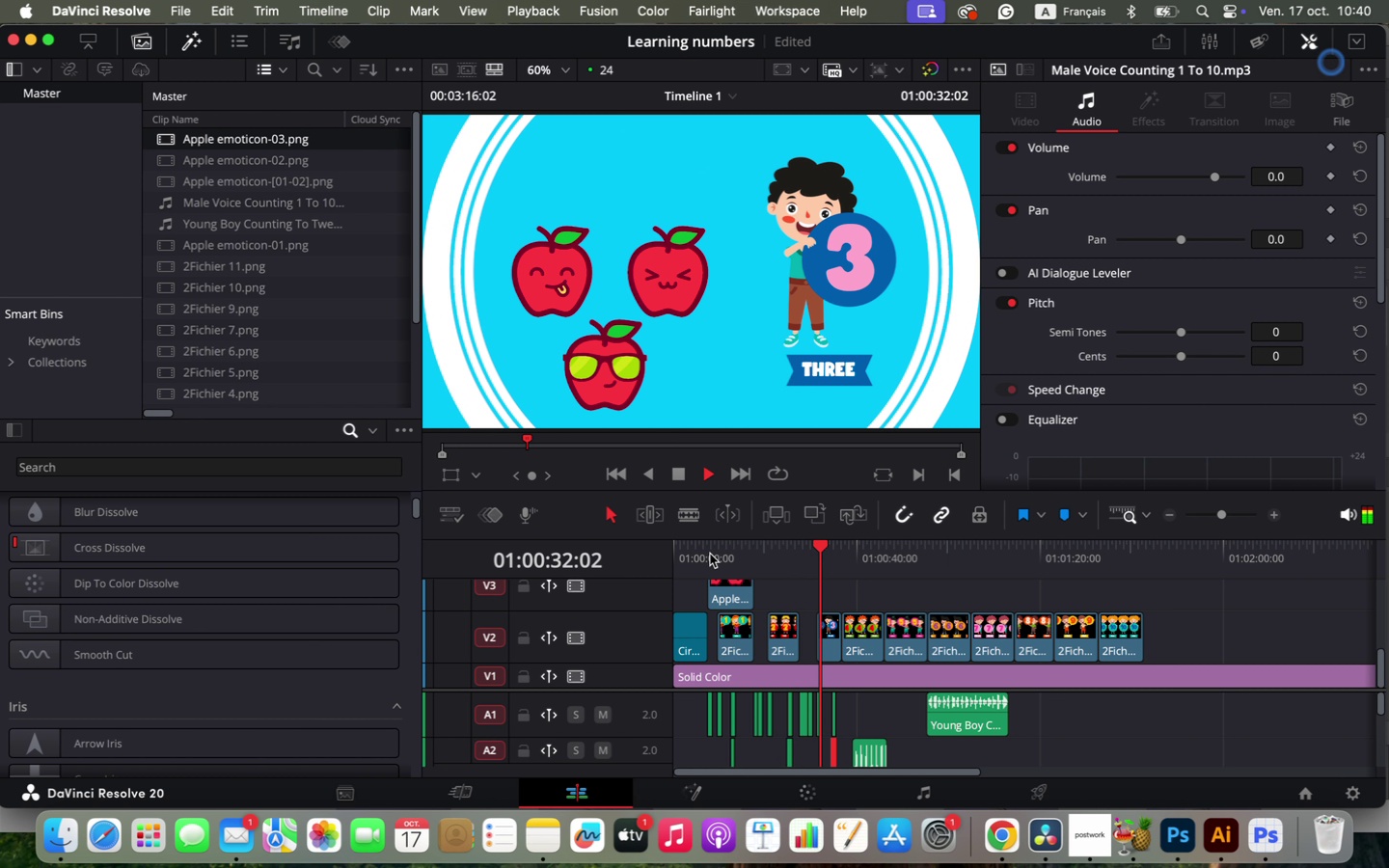 
wait(28.55)
 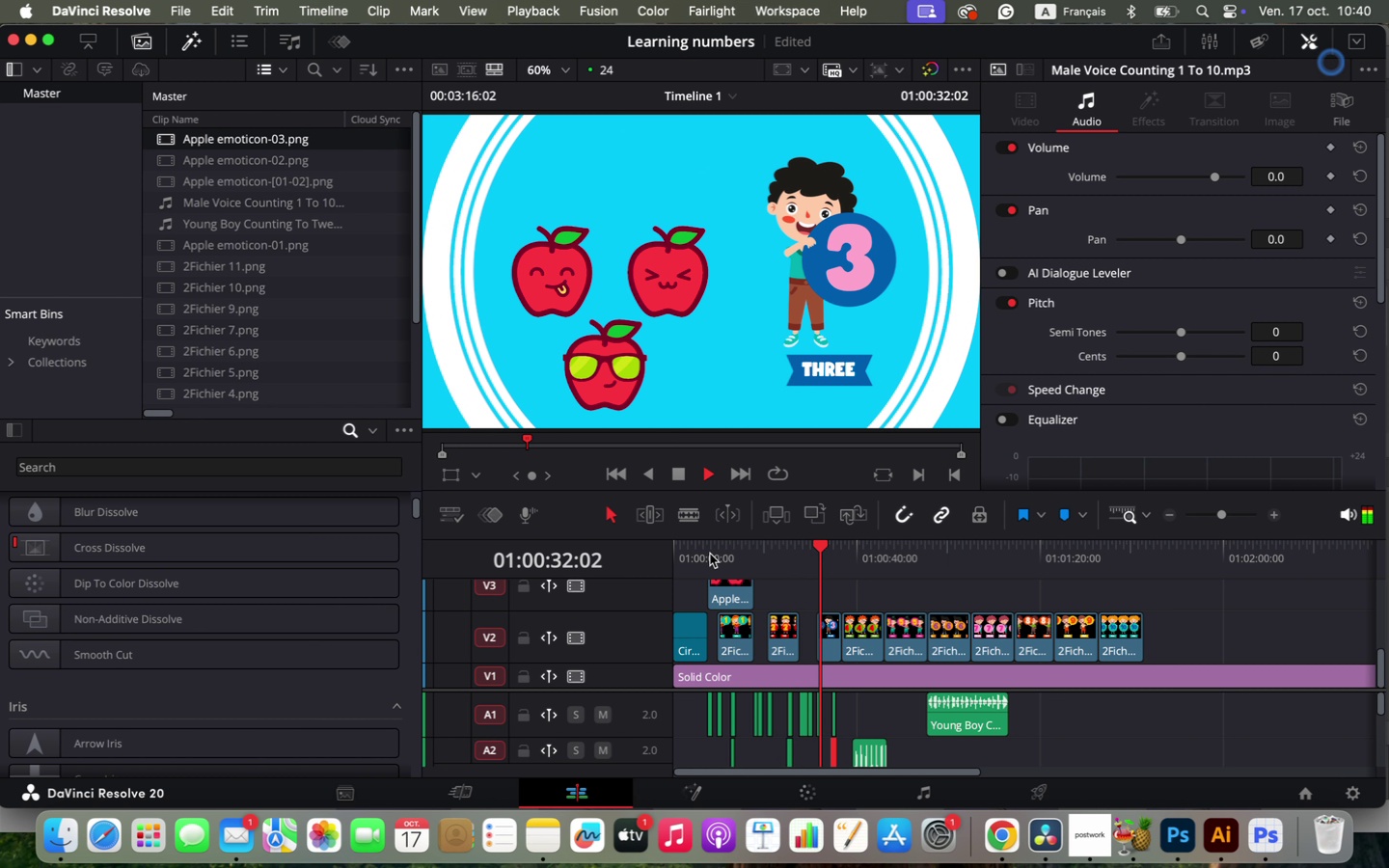 
key(Space)
 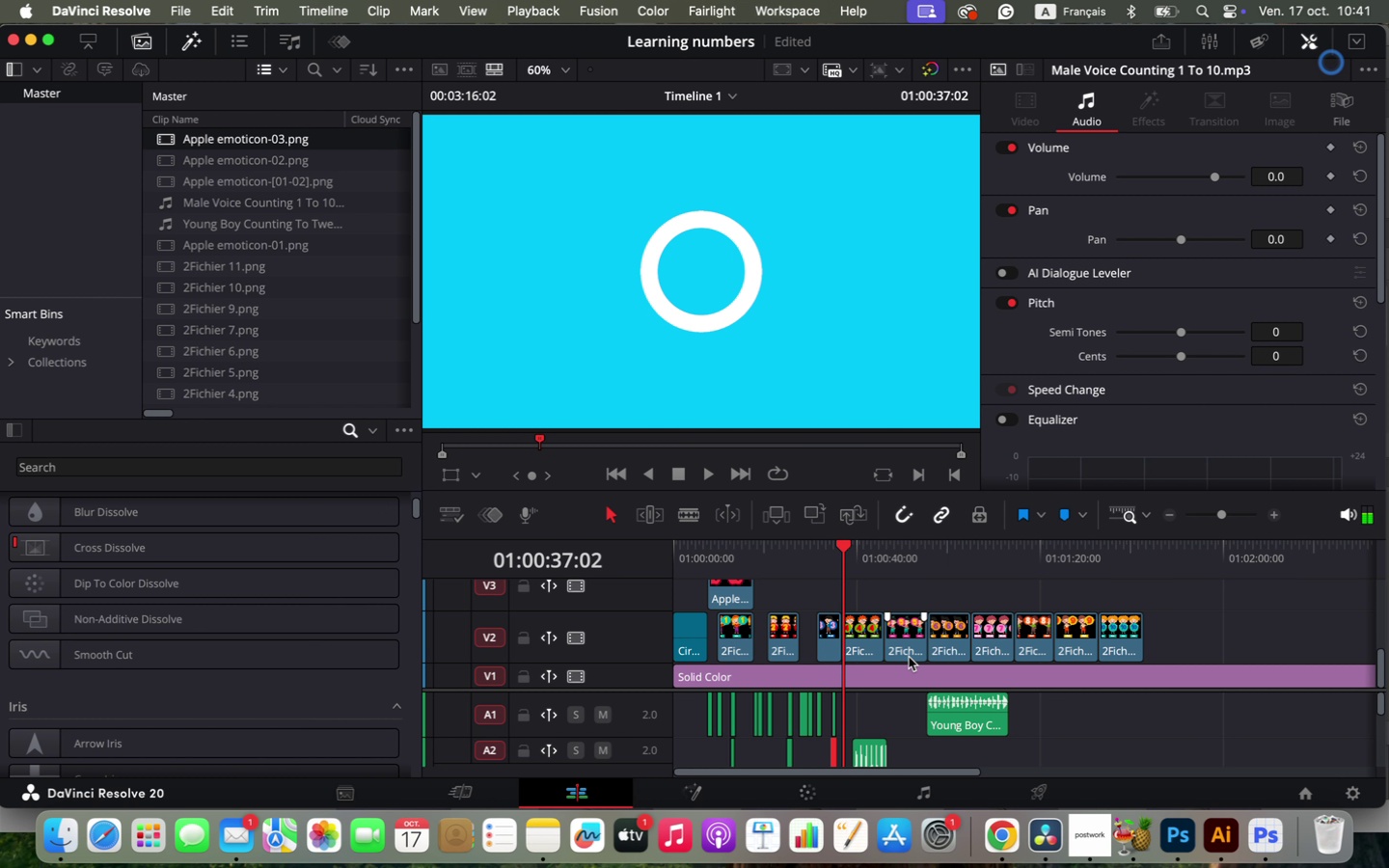 
hold_key(key=ShiftLeft, duration=0.78)
scroll: coordinate [904, 648], scroll_direction: up, amount: 13.0
 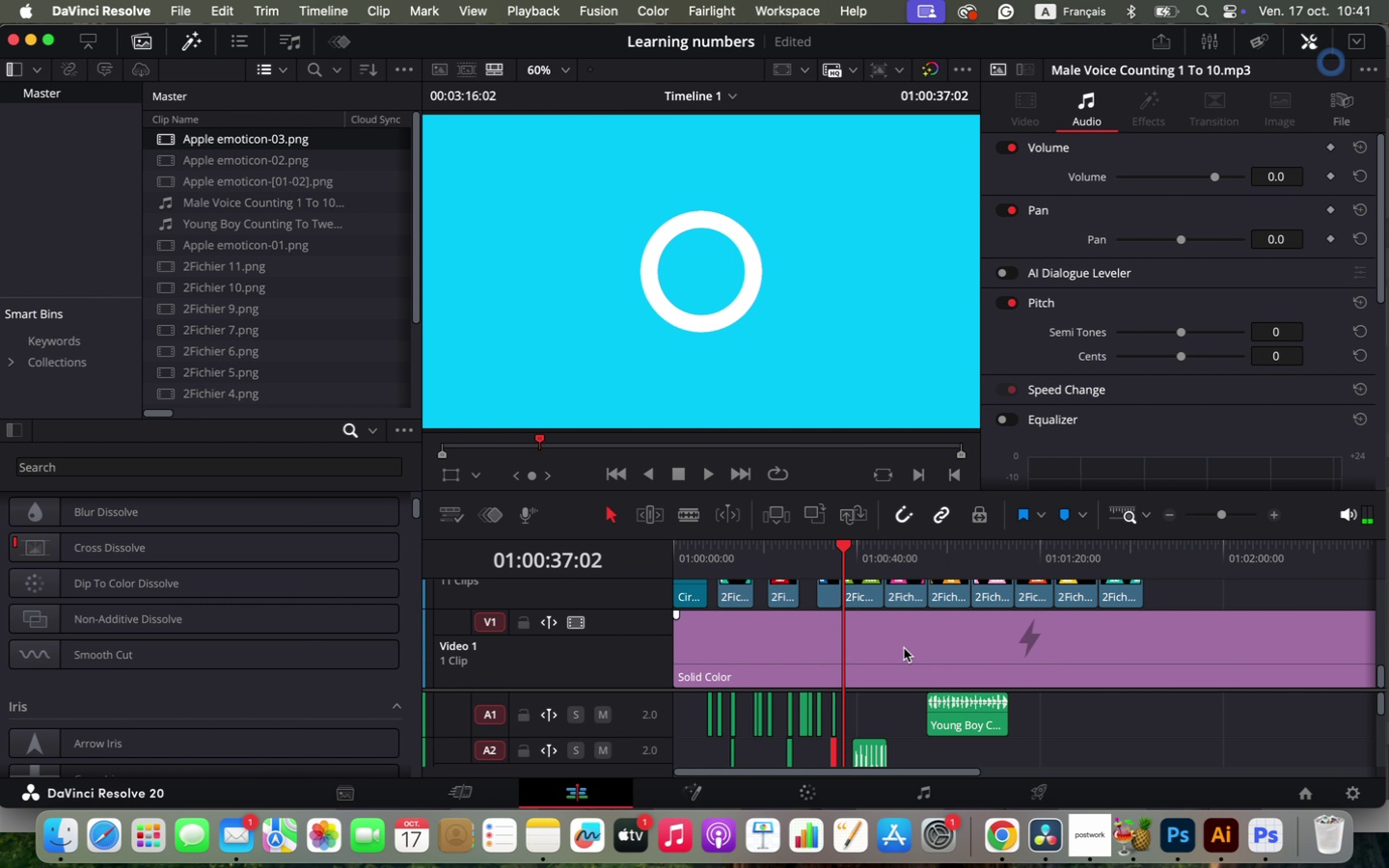 
hold_key(key=ShiftLeft, duration=0.69)
scroll: coordinate [903, 645], scroll_direction: up, amount: 2.0
 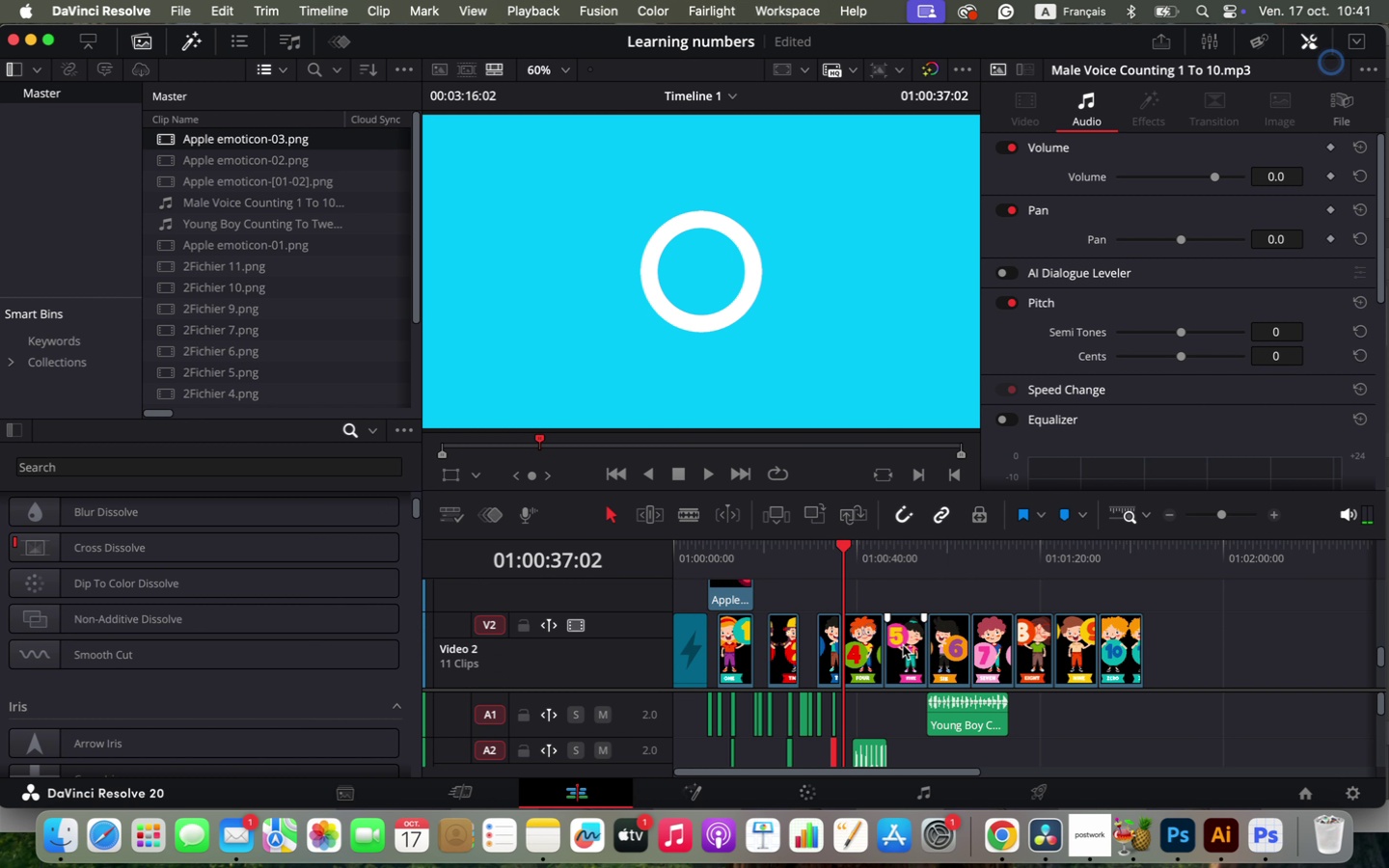 
scroll: coordinate [858, 641], scroll_direction: down, amount: 1.0
 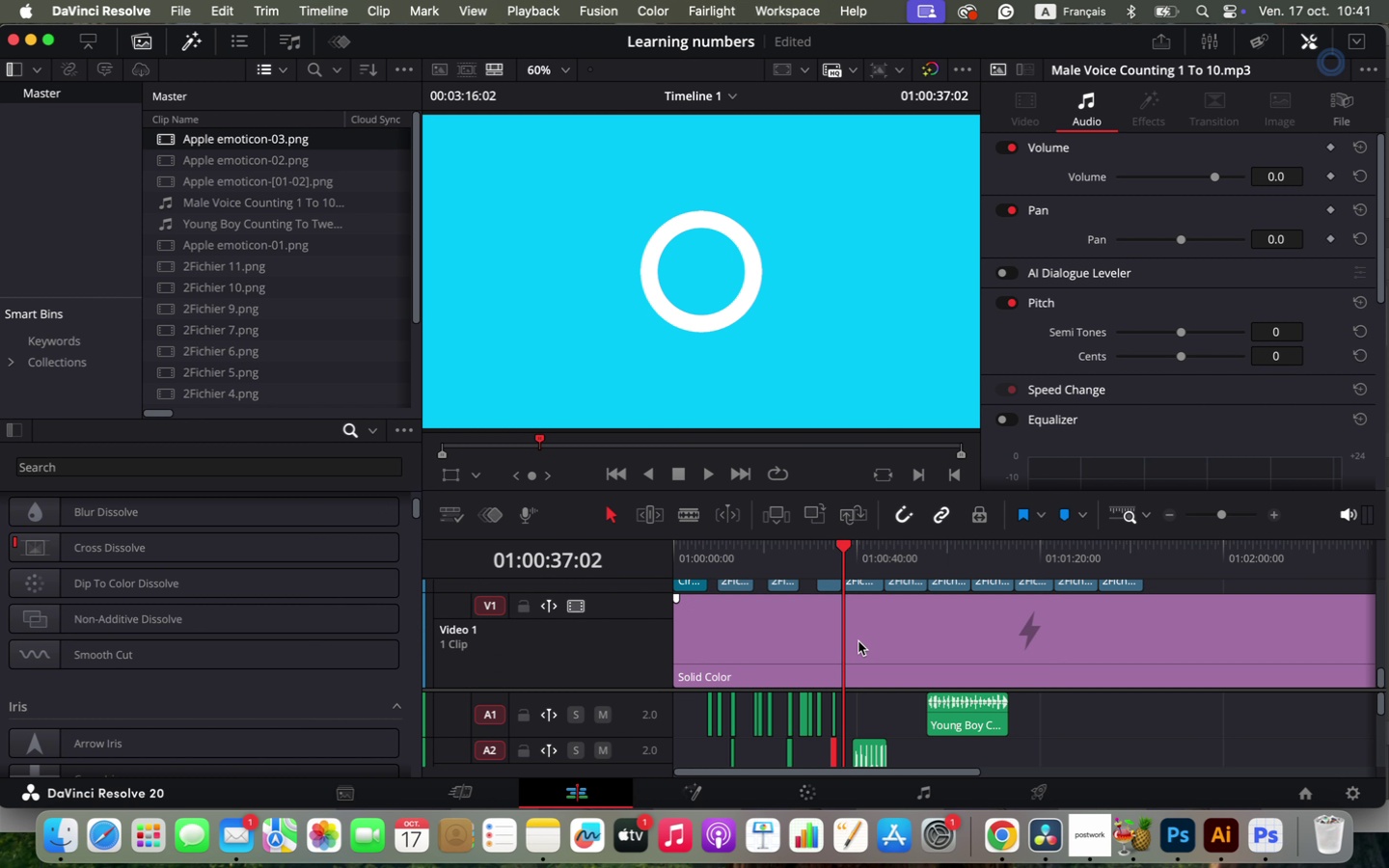 
scroll: coordinate [858, 639], scroll_direction: up, amount: 1.0
 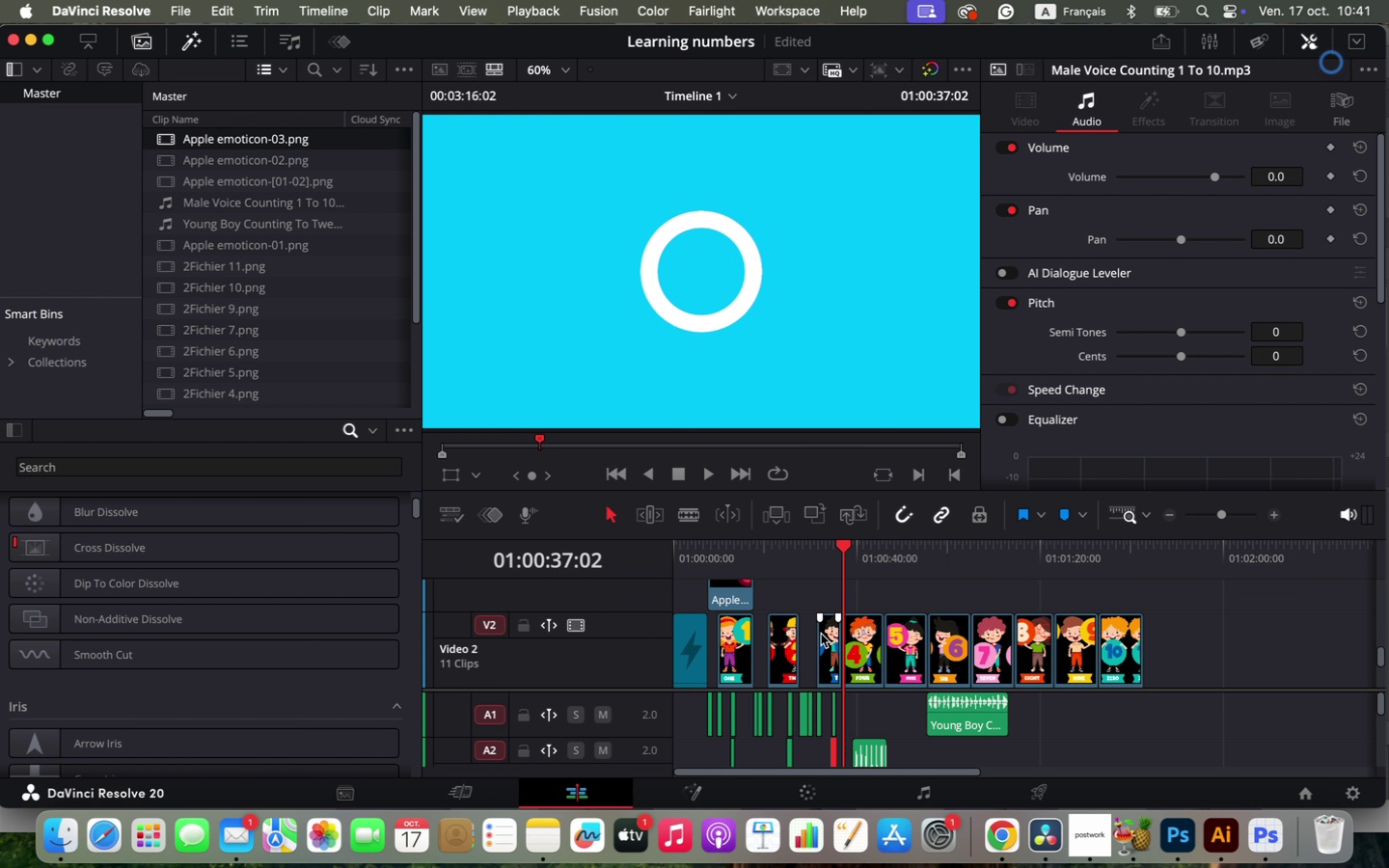 
left_click_drag(start_coordinate=[652, 613], to_coordinate=[648, 672])
 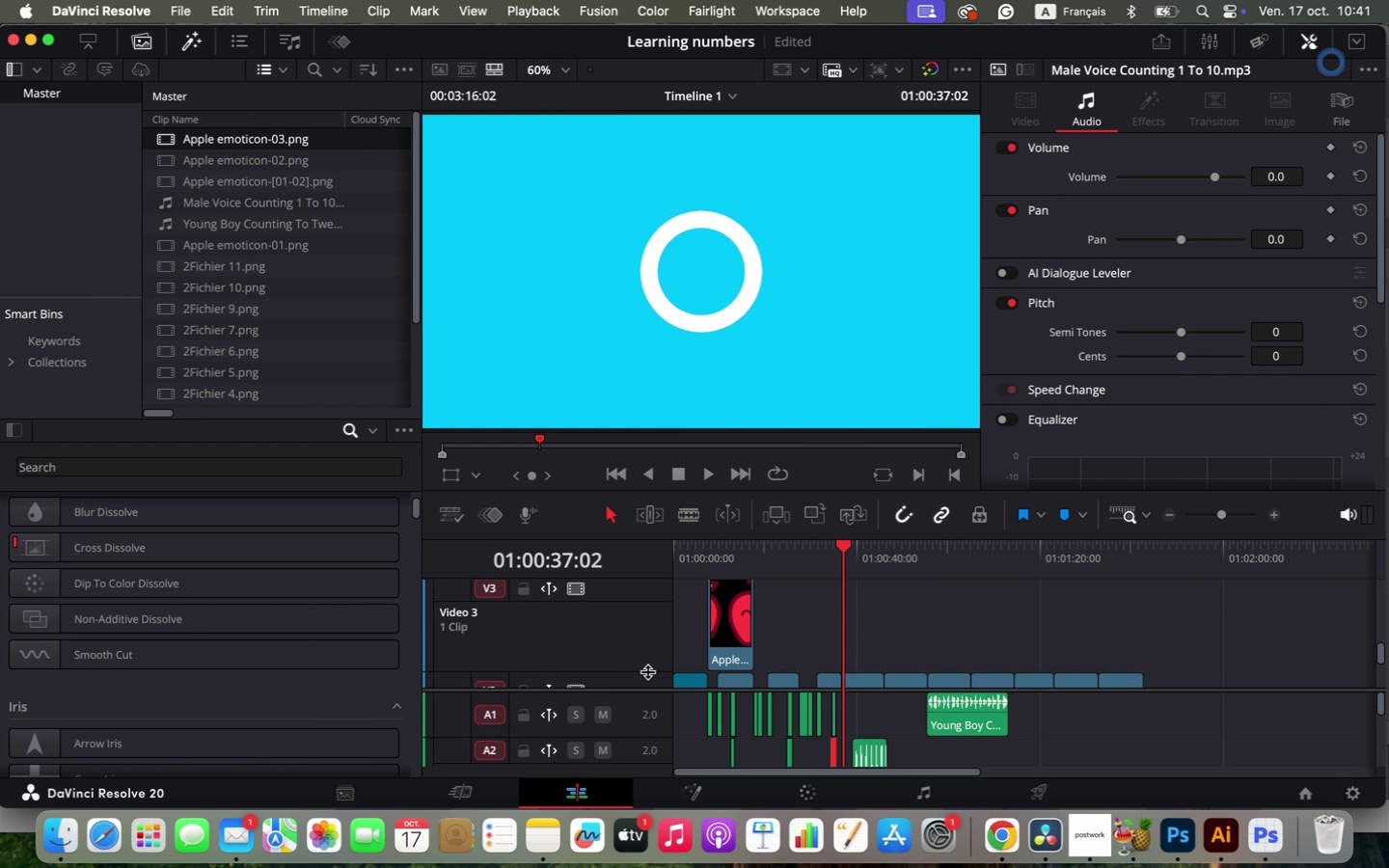 
scroll: coordinate [713, 622], scroll_direction: up, amount: 1.0
 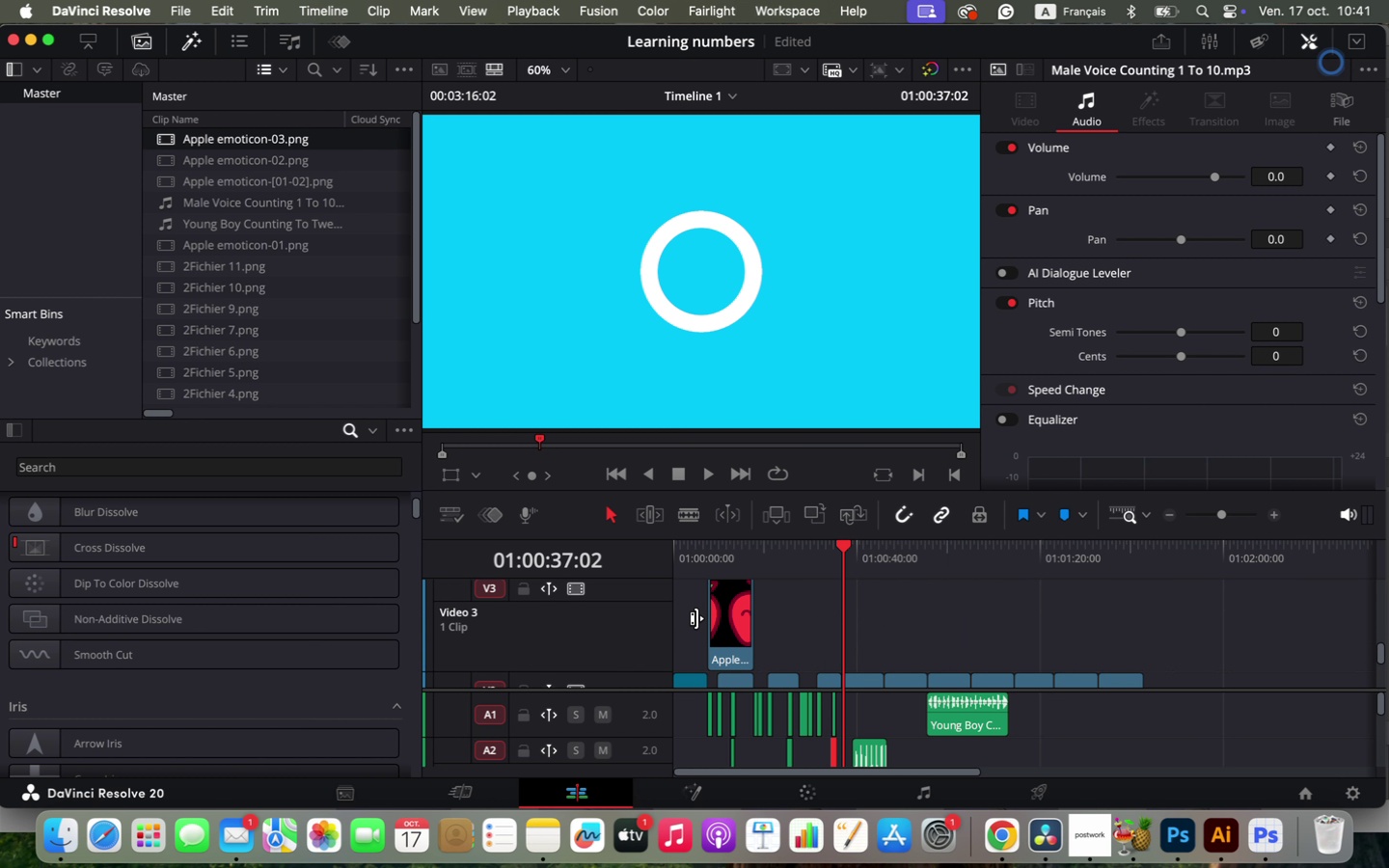 
scroll: coordinate [713, 622], scroll_direction: down, amount: 1.0
 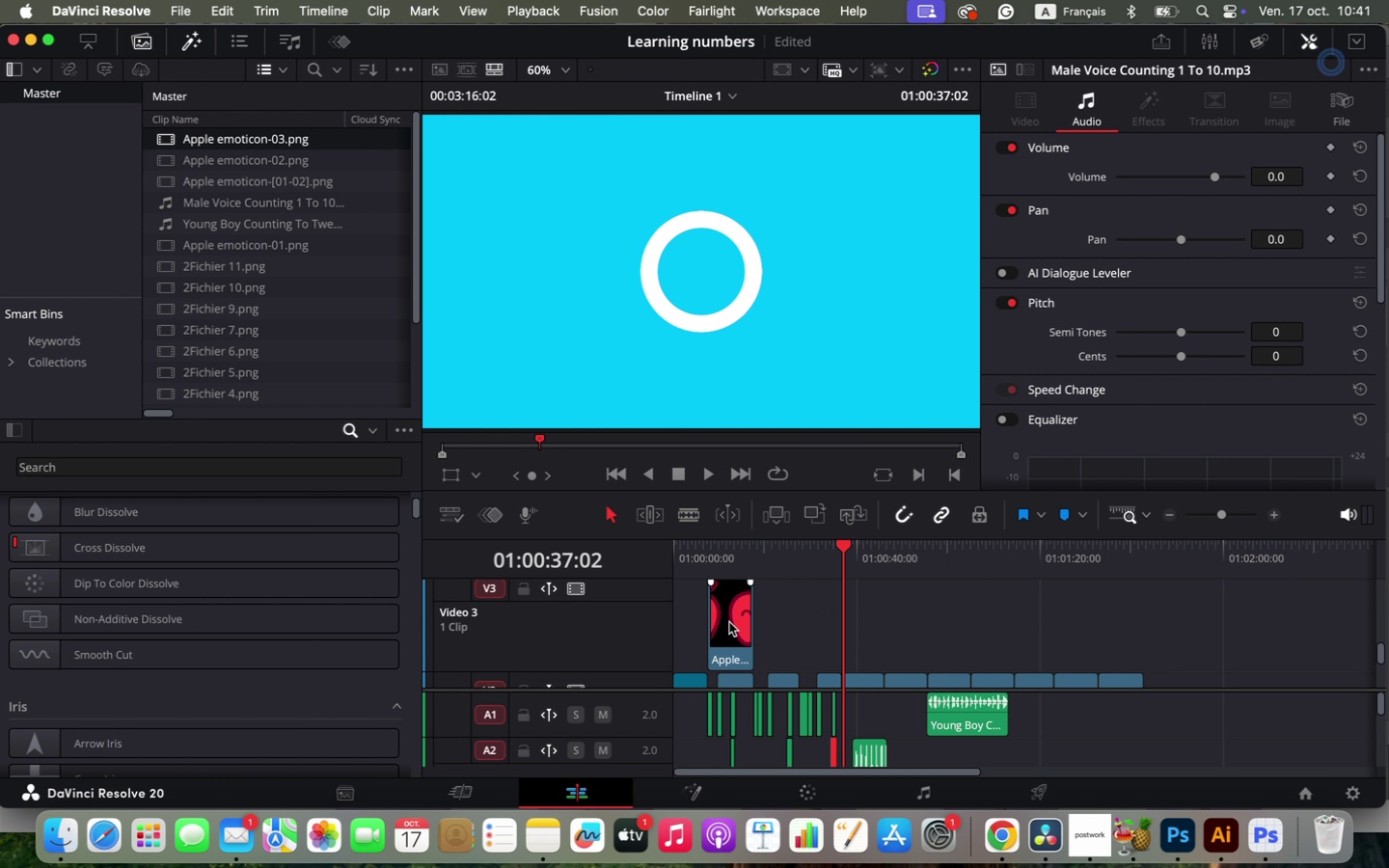 
scroll: coordinate [733, 615], scroll_direction: up, amount: 1.0
 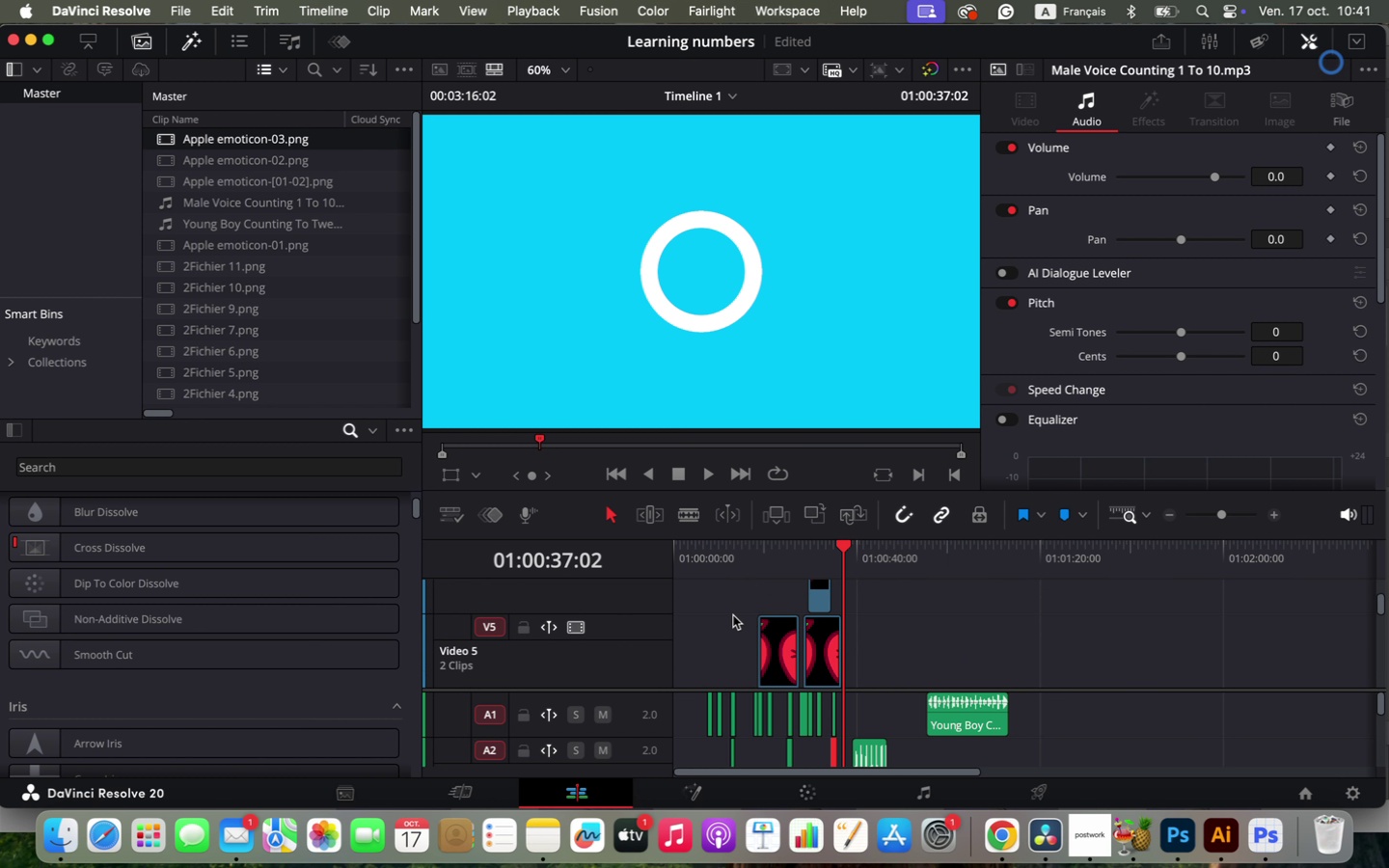 
scroll: coordinate [733, 615], scroll_direction: none, amount: 0.0
 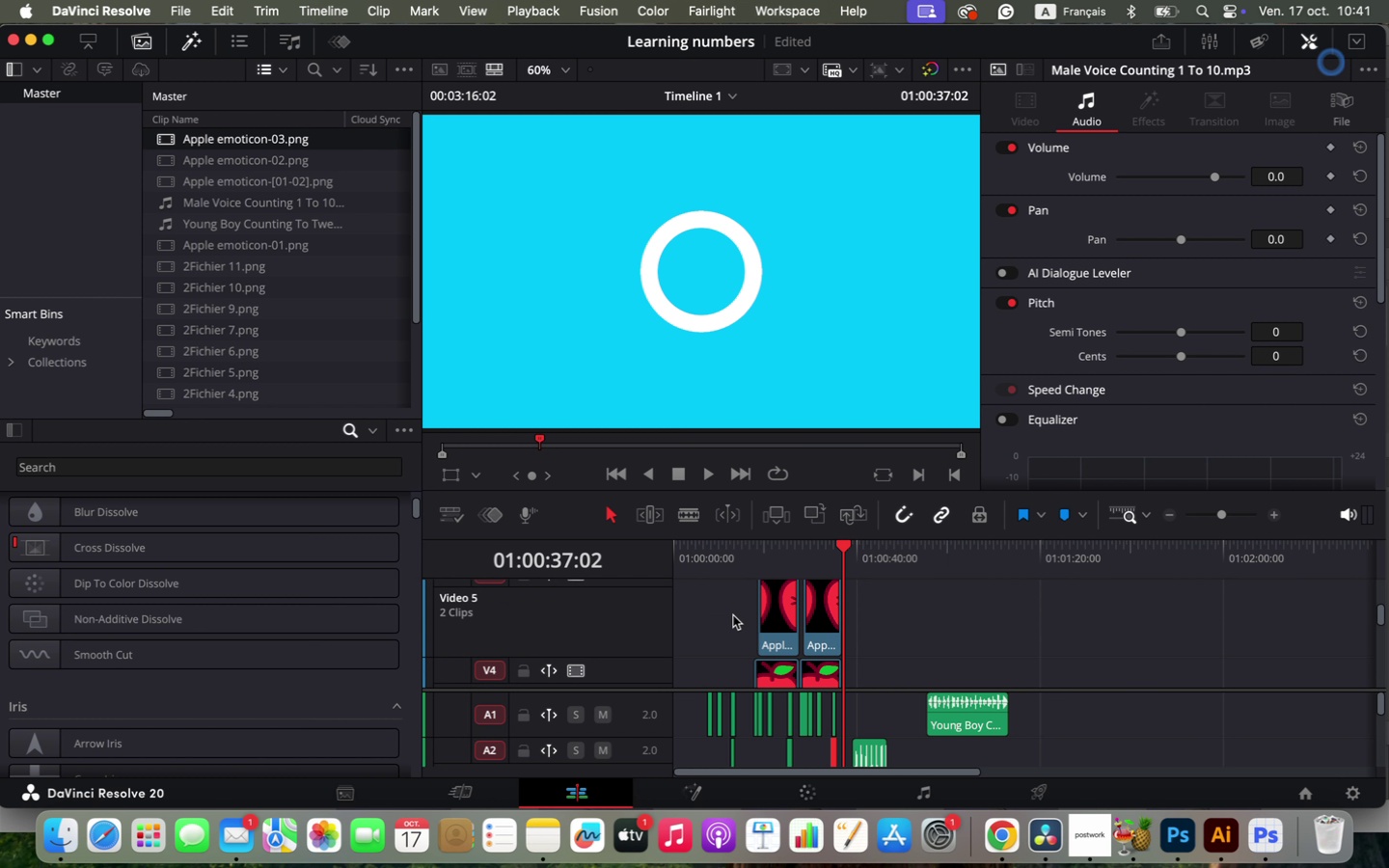 
scroll: coordinate [733, 615], scroll_direction: up, amount: 1.0